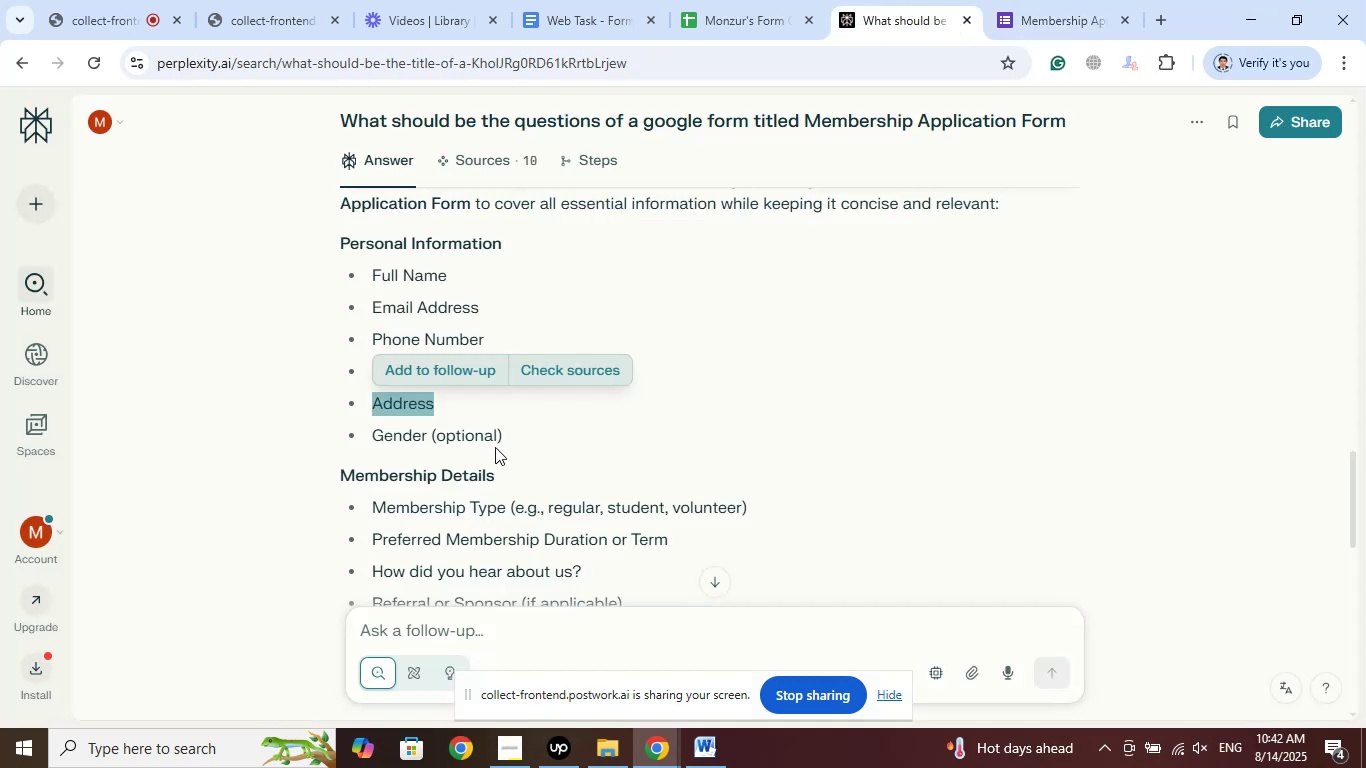 
left_click_drag(start_coordinate=[524, 438], to_coordinate=[369, 436])
 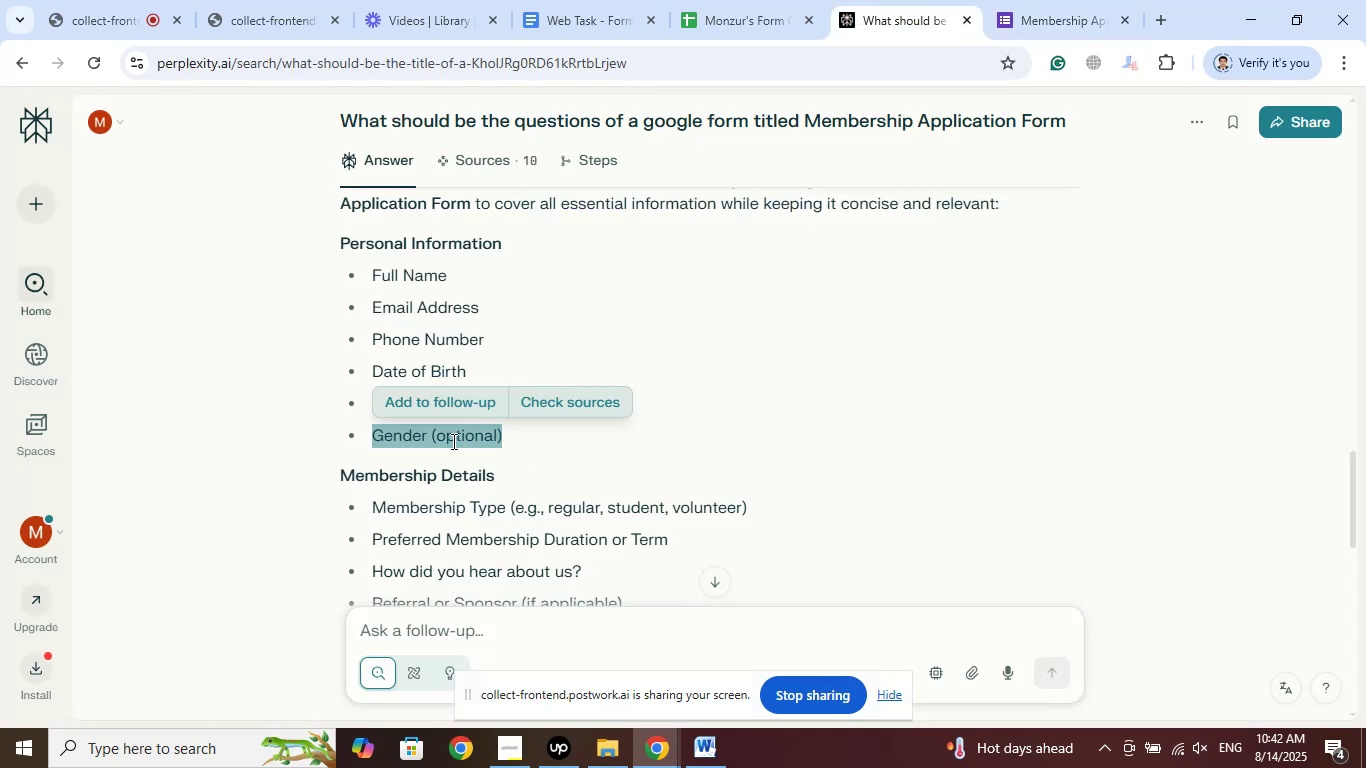 
right_click([452, 441])
 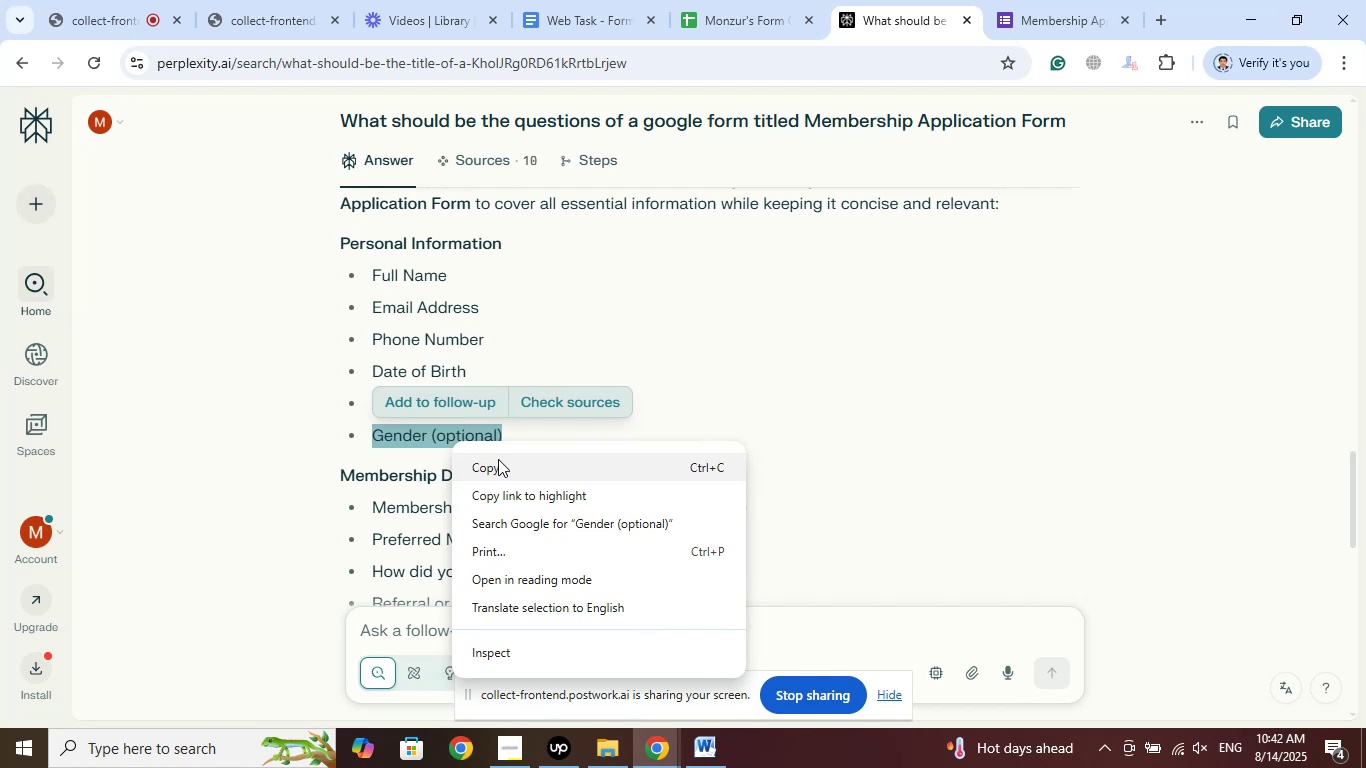 
left_click([498, 467])
 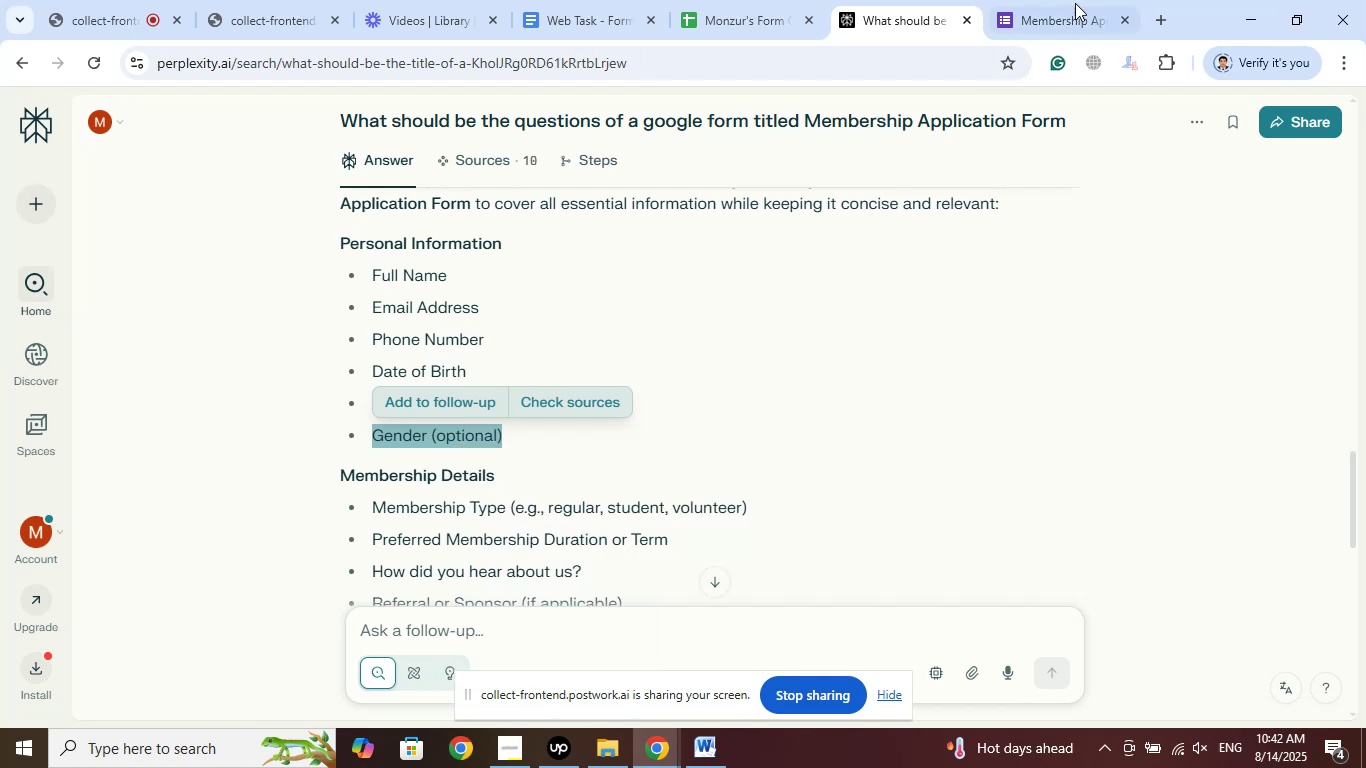 
left_click([1075, 0])
 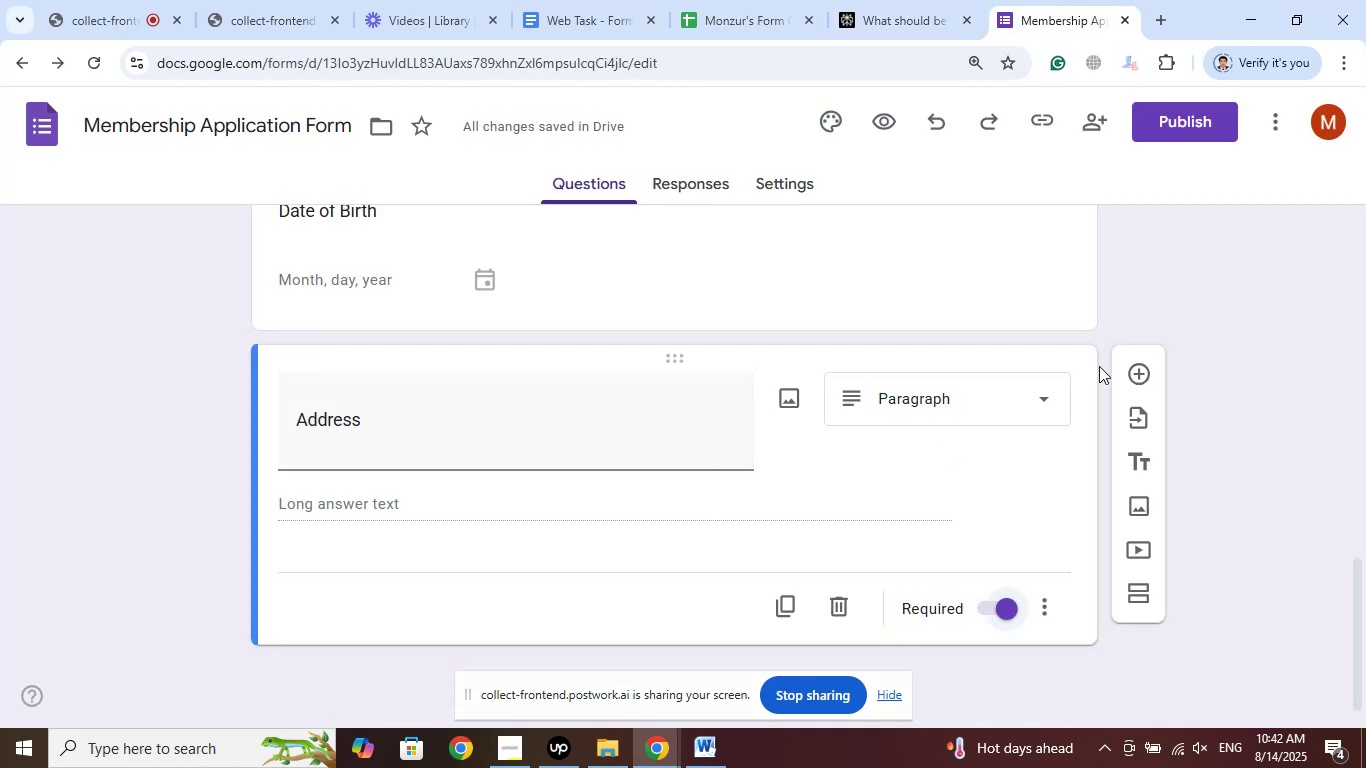 
left_click([1134, 368])
 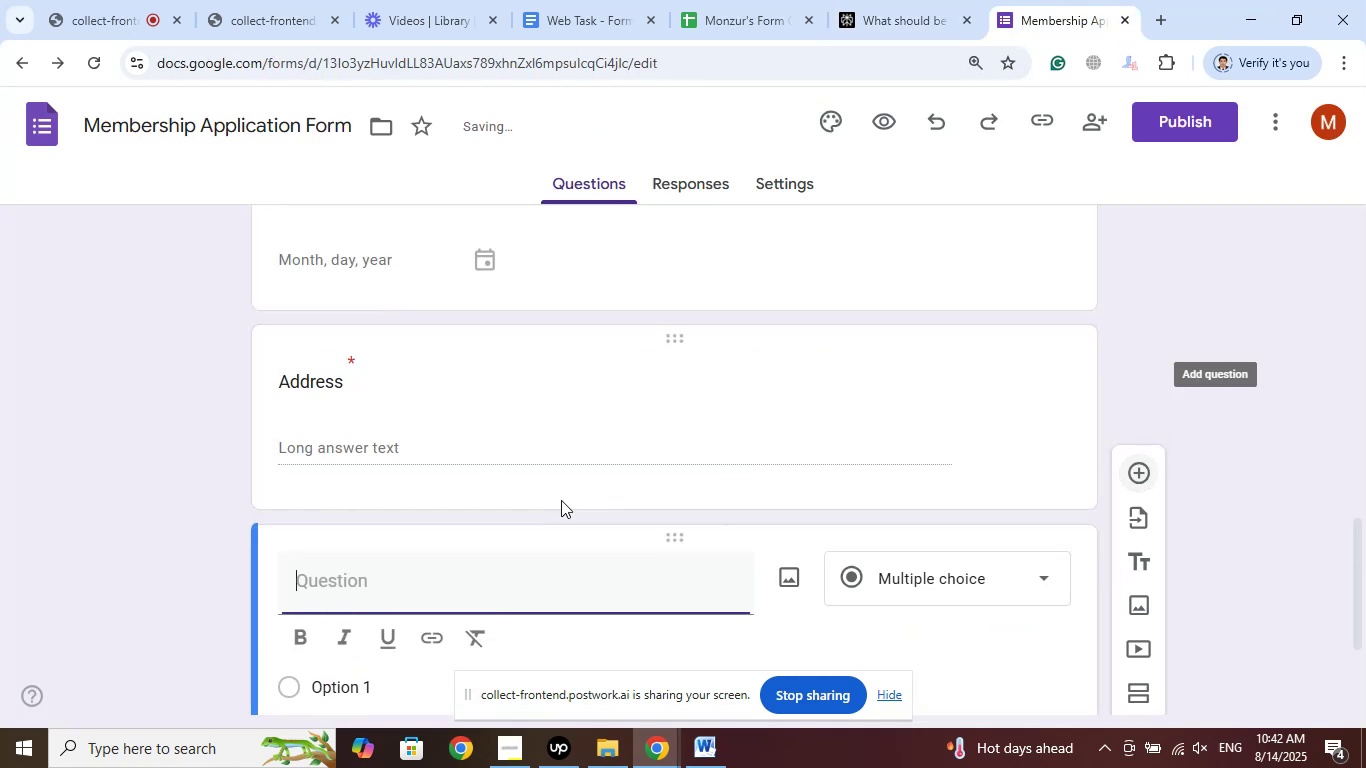 
scroll: coordinate [559, 490], scroll_direction: down, amount: 3.0
 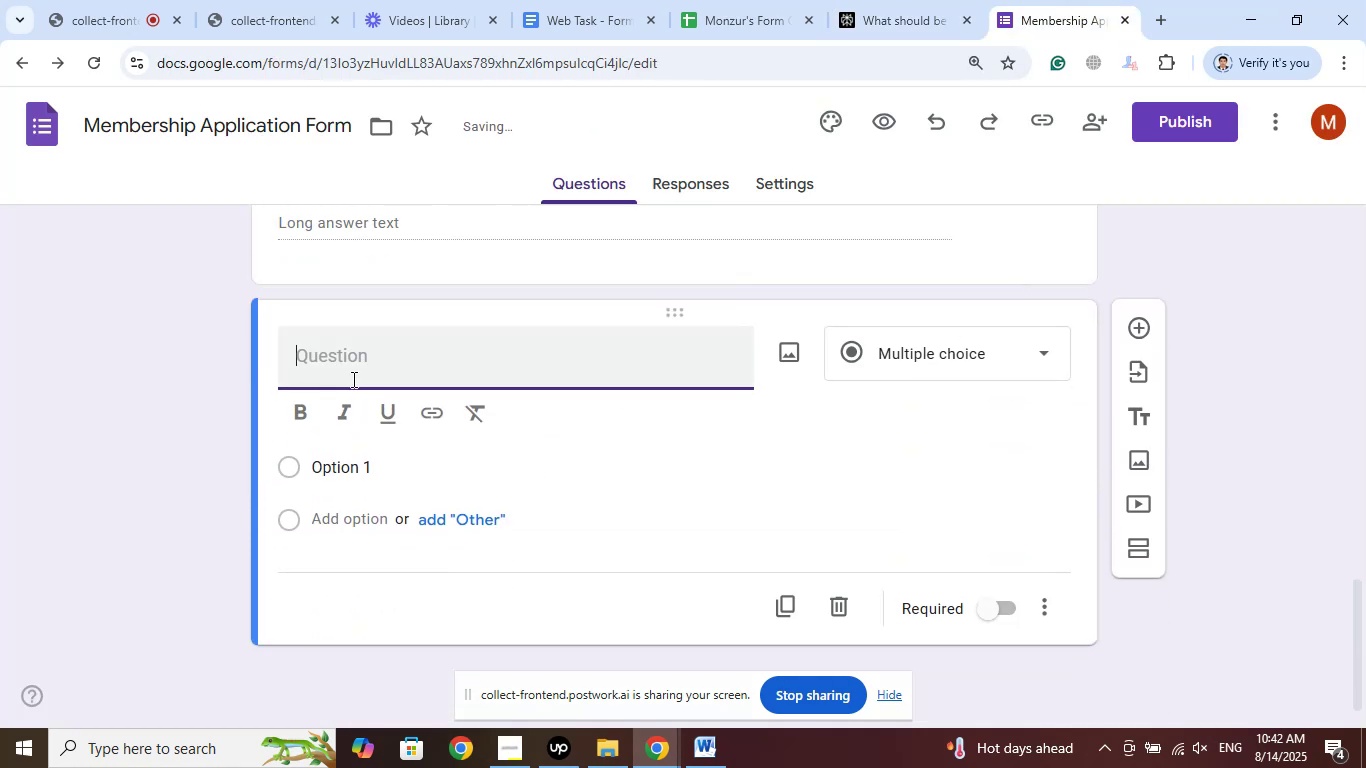 
right_click([359, 360])
 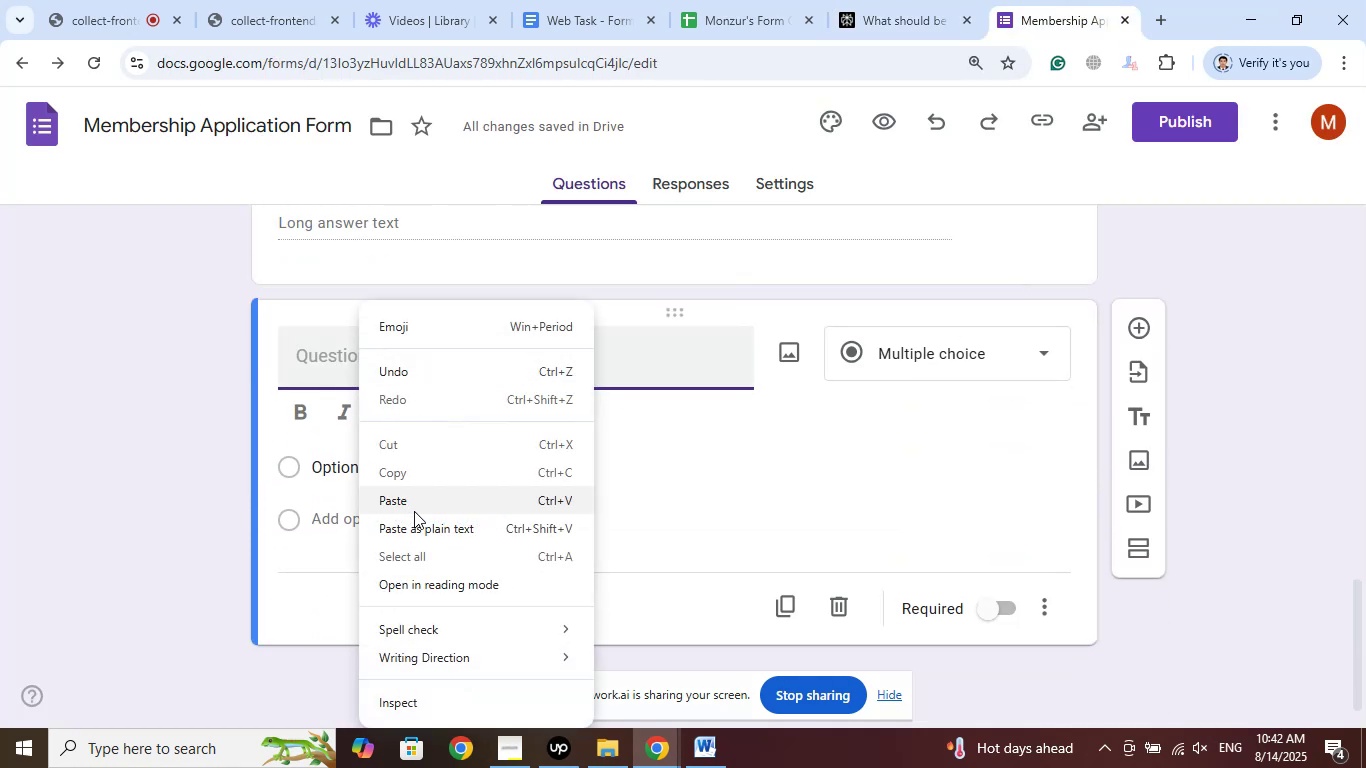 
left_click([414, 508])
 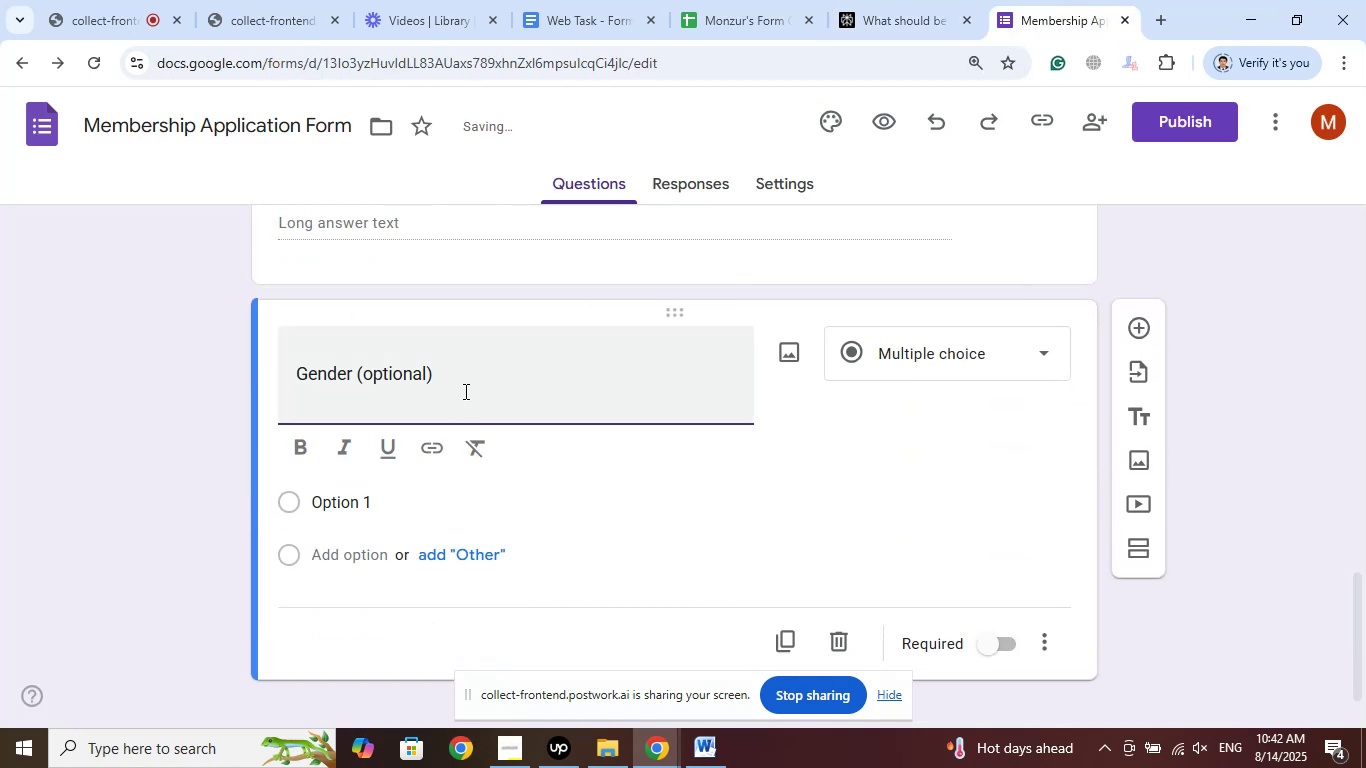 
left_click_drag(start_coordinate=[465, 381], to_coordinate=[351, 373])
 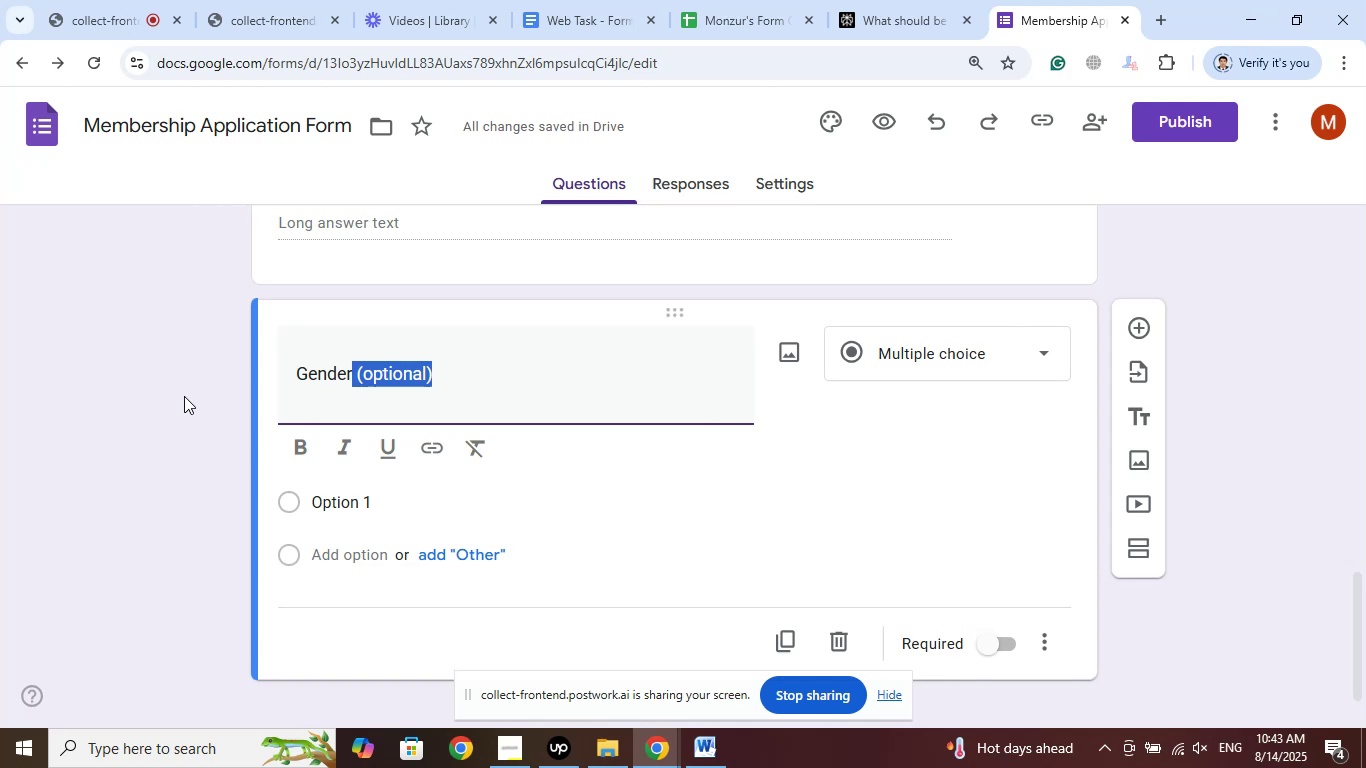 
key(Delete)
 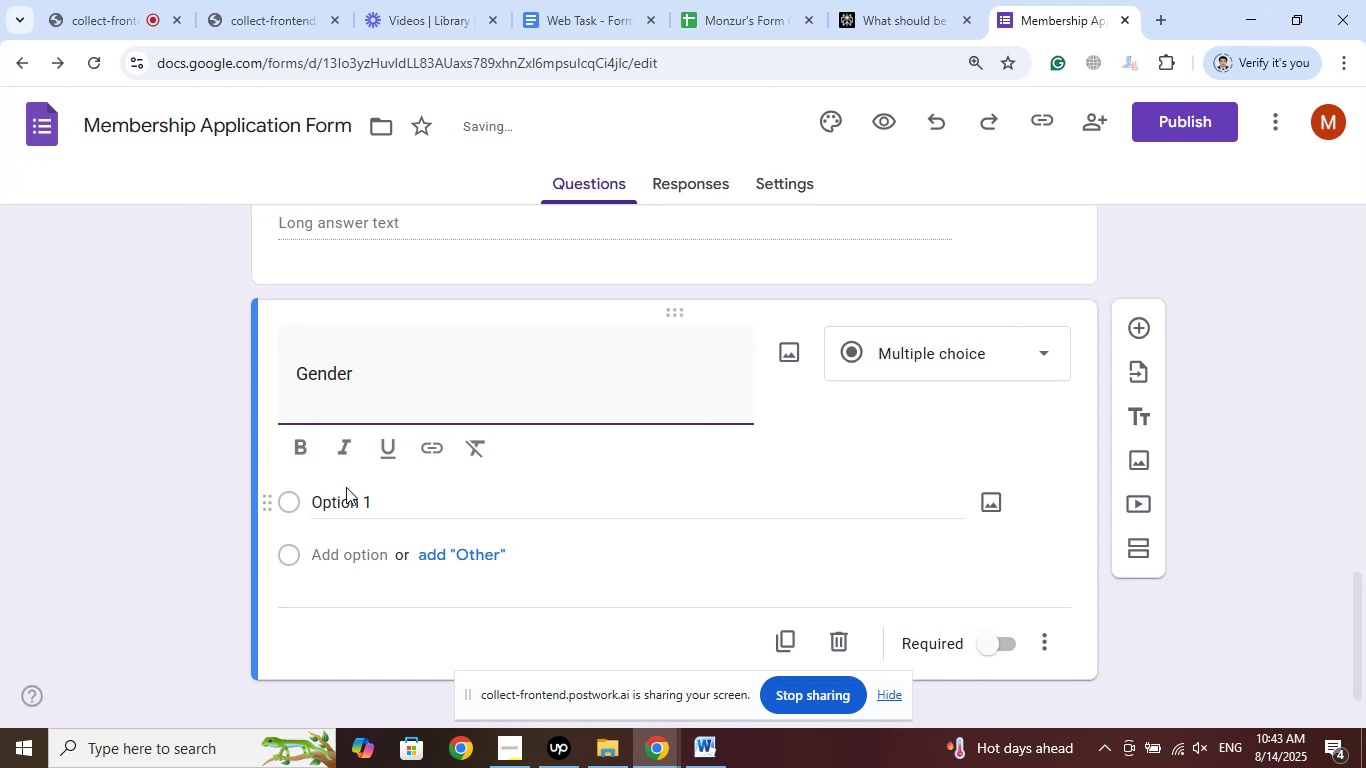 
left_click([352, 502])
 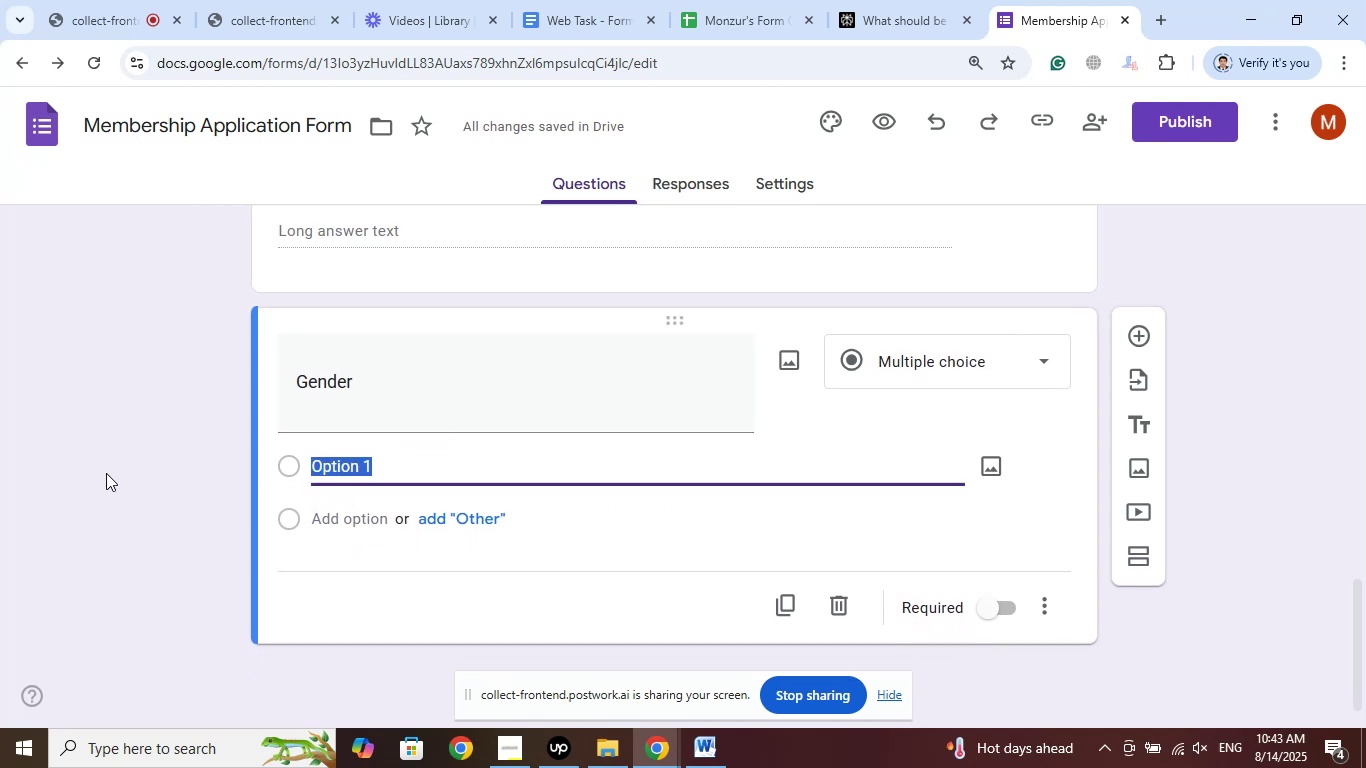 
wait(6.52)
 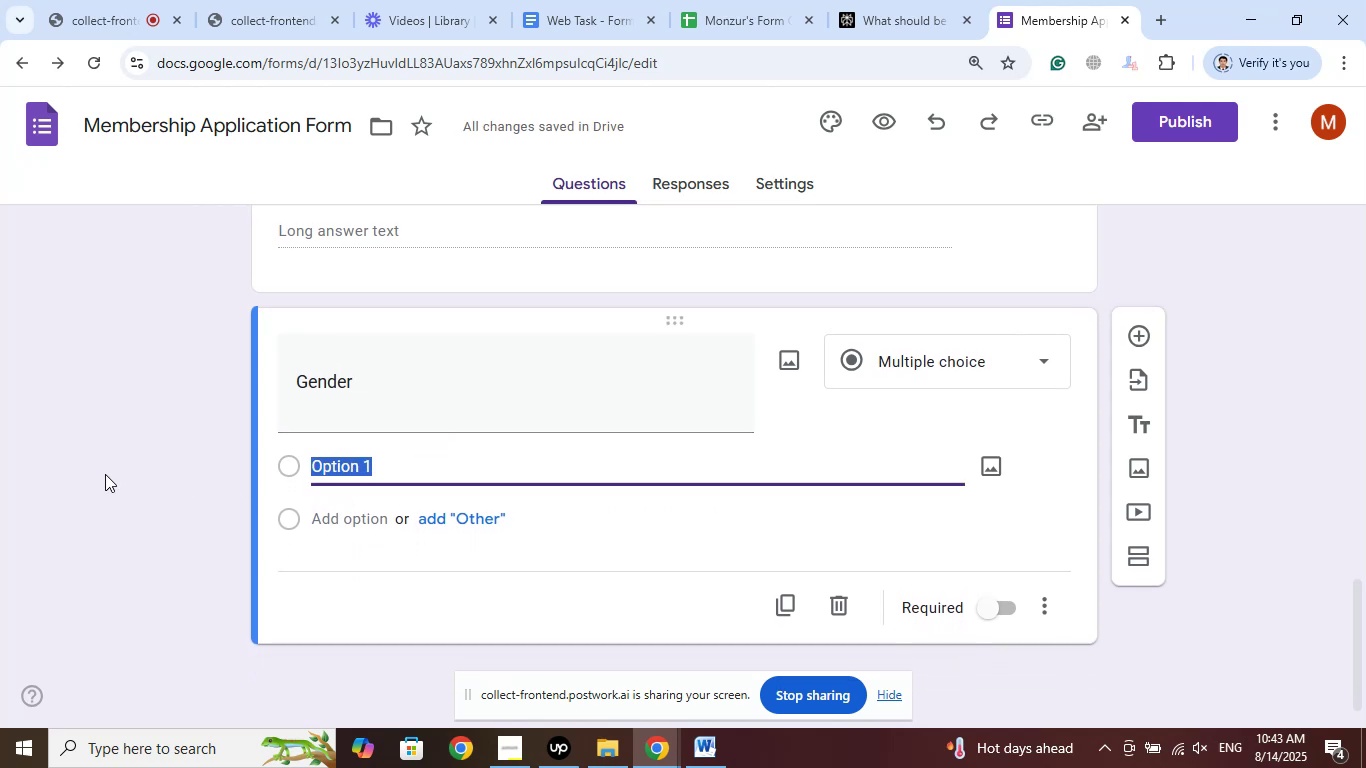 
left_click([964, 367])
 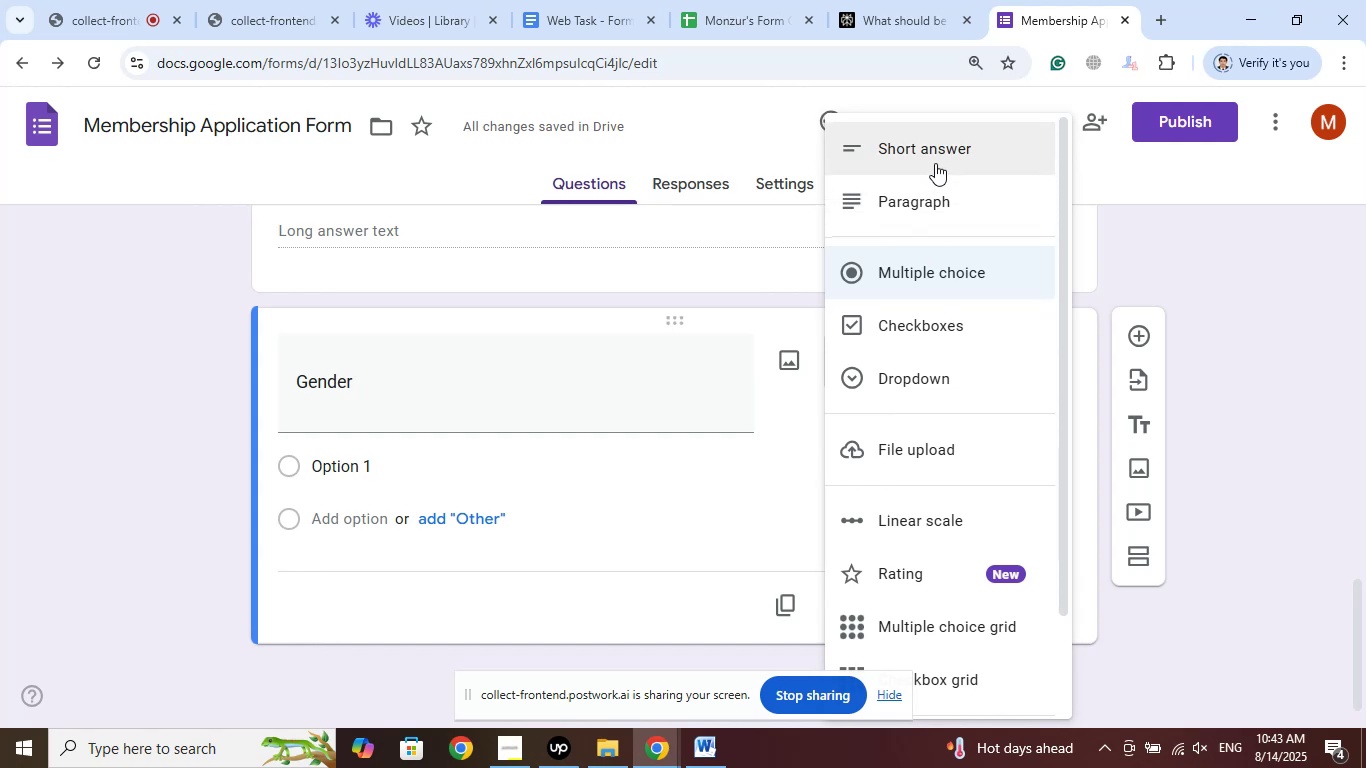 
left_click([938, 154])
 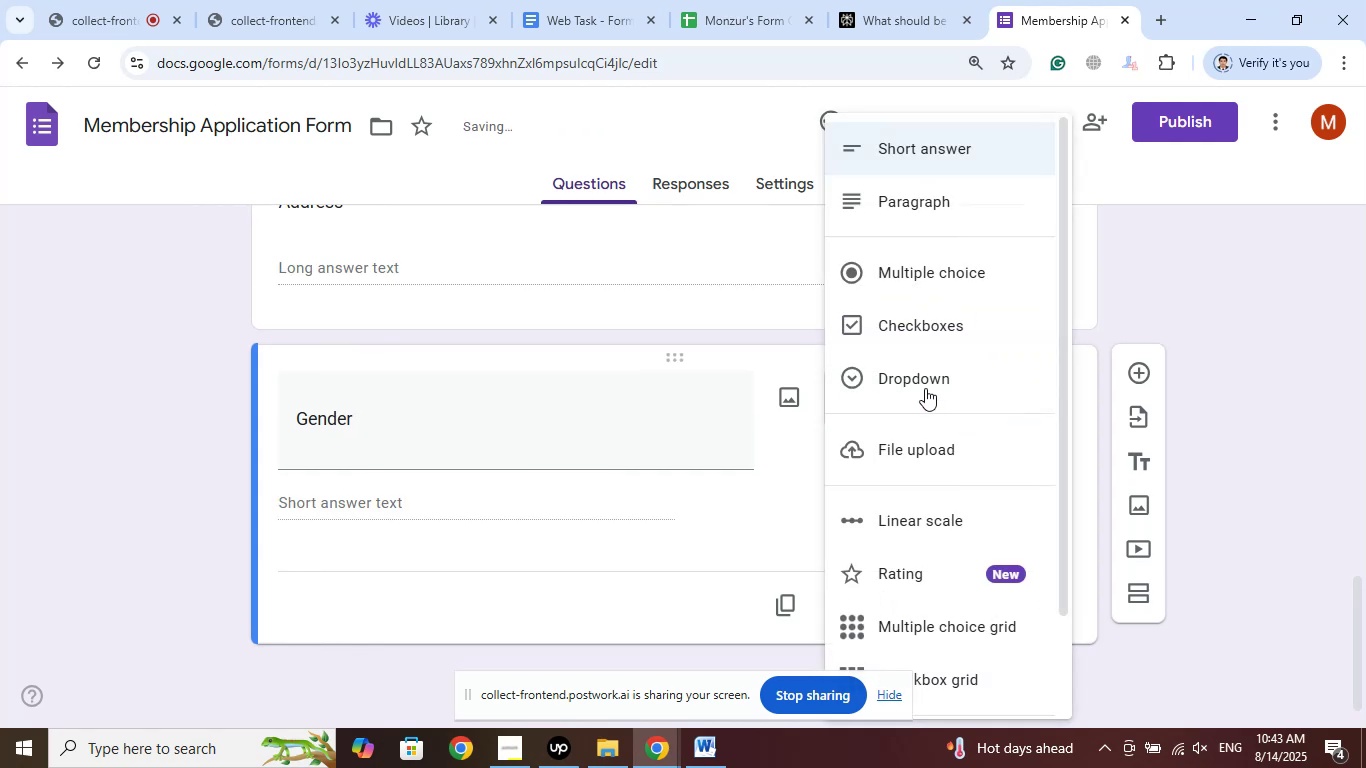 
left_click([909, 274])
 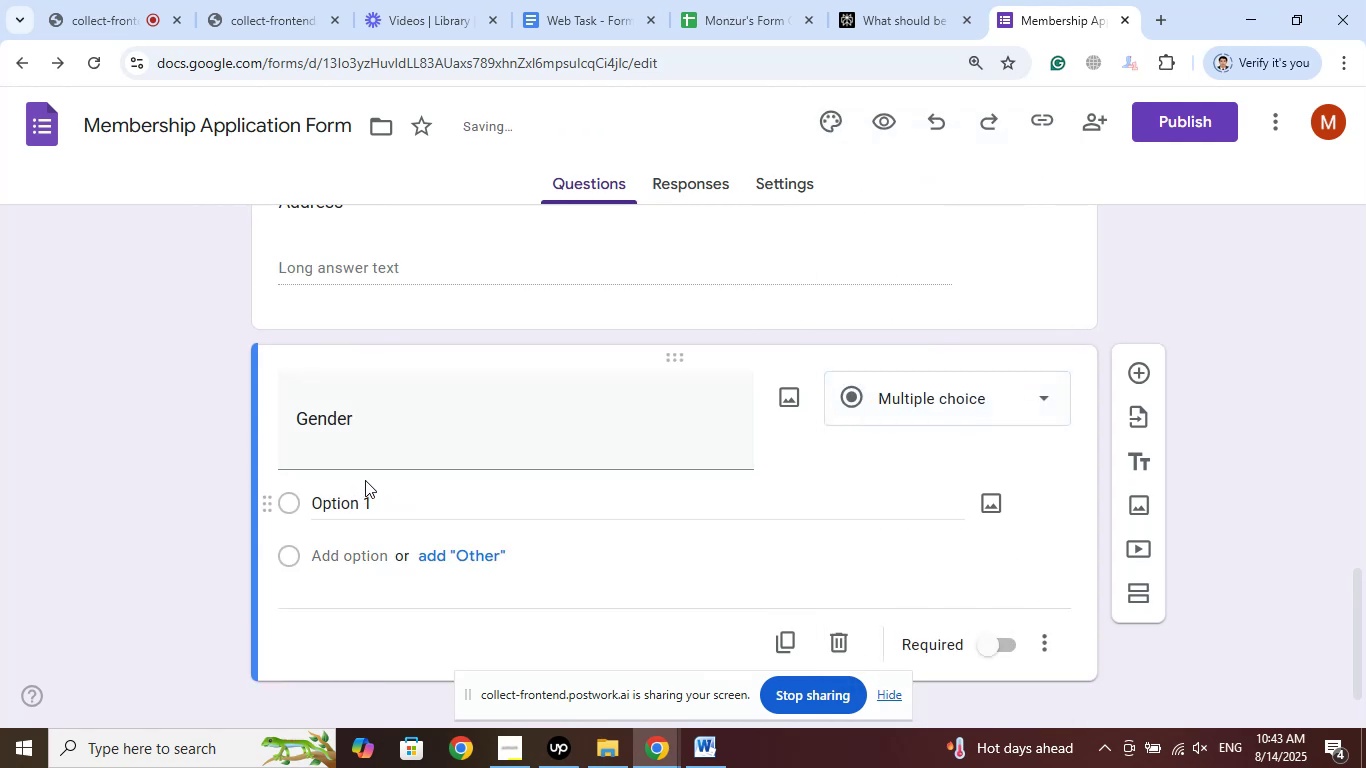 
left_click([364, 496])
 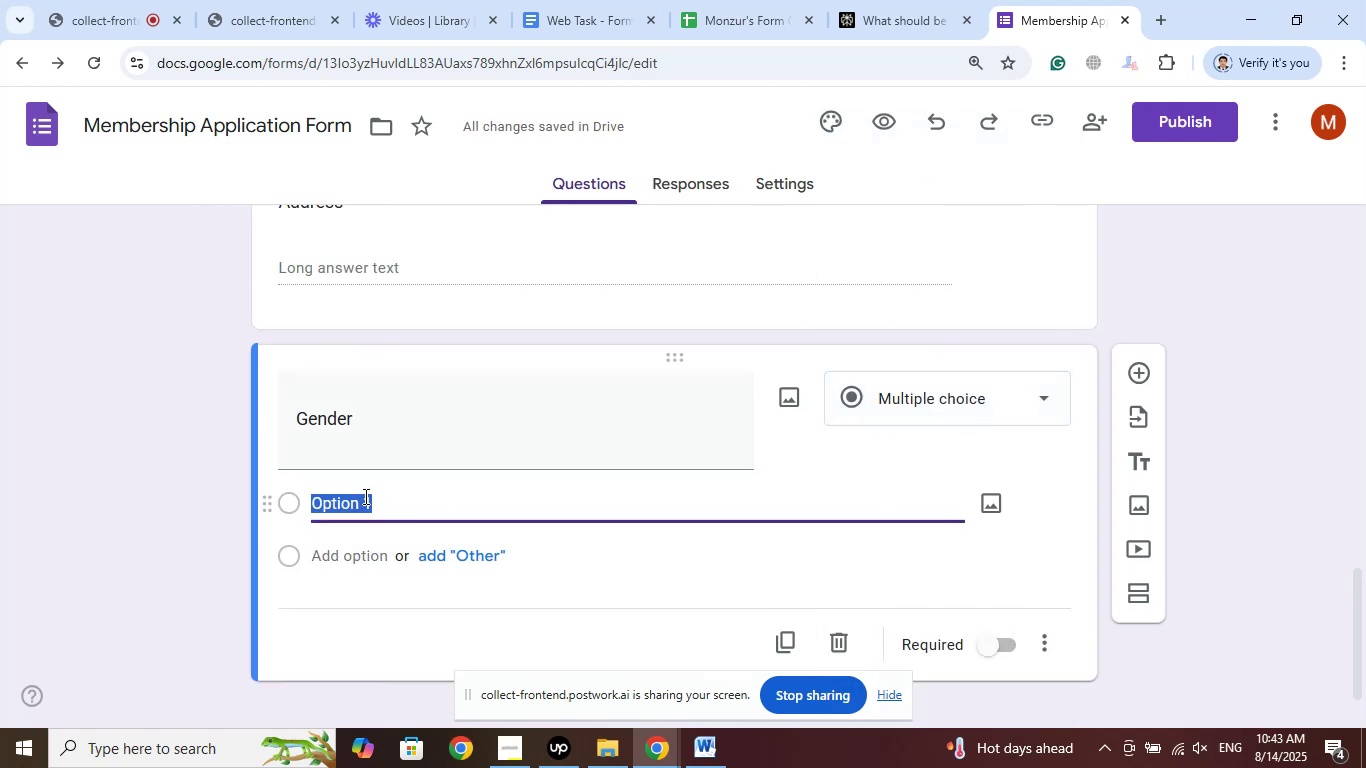 
type(Male)
 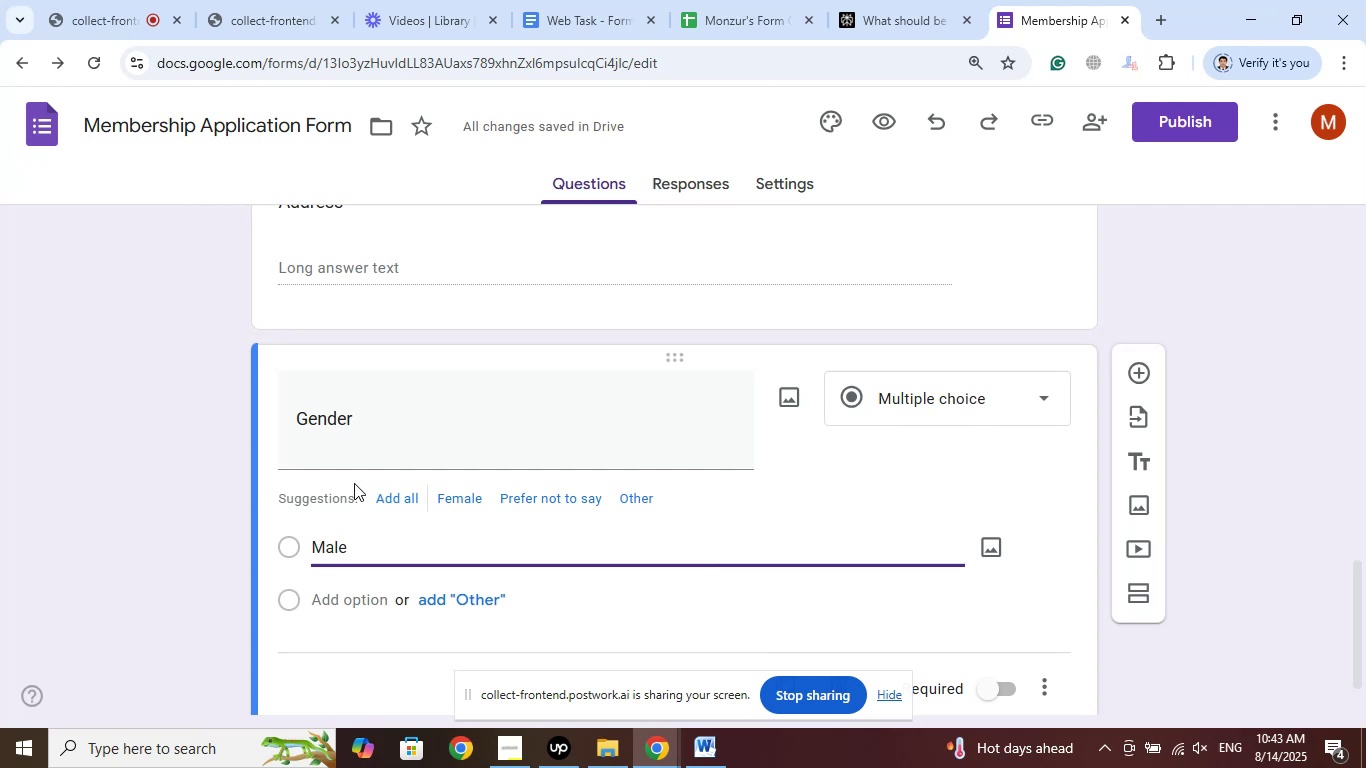 
wait(5.42)
 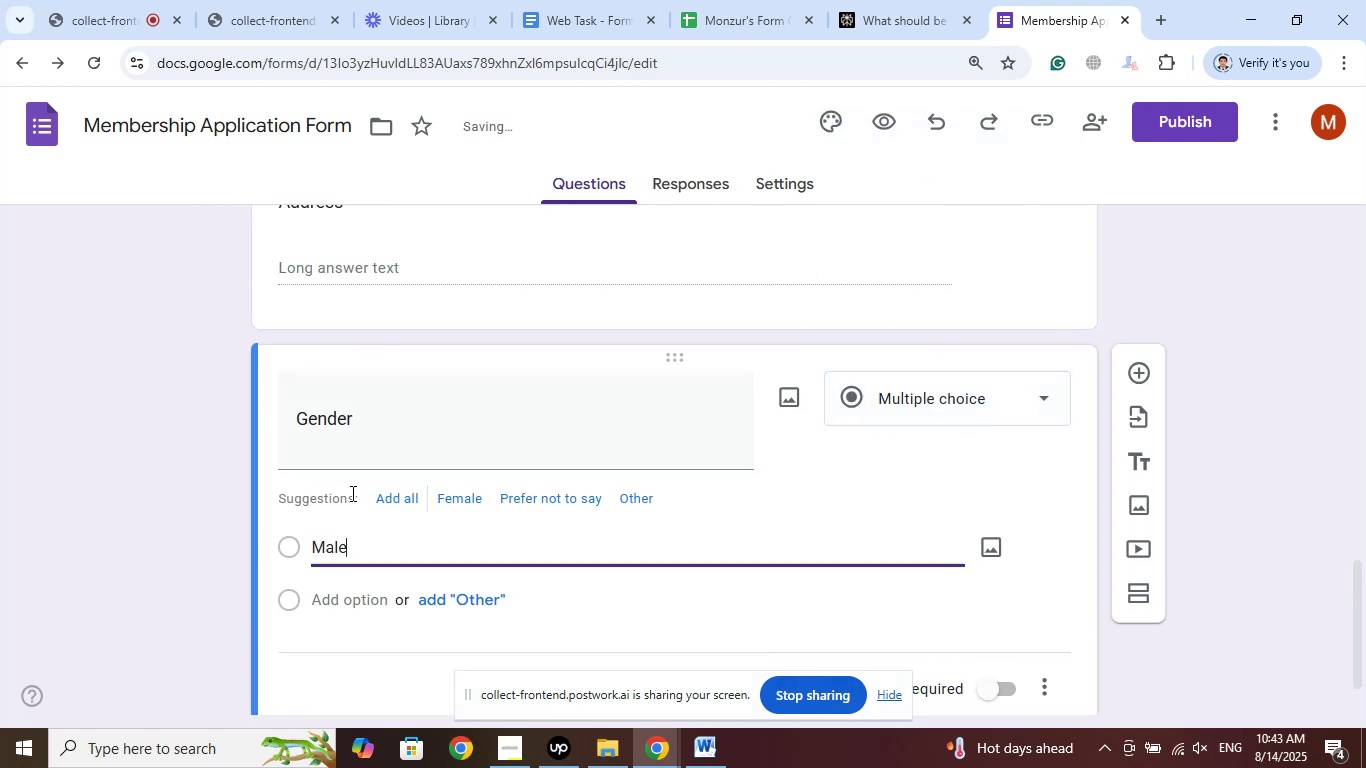 
left_click([403, 493])
 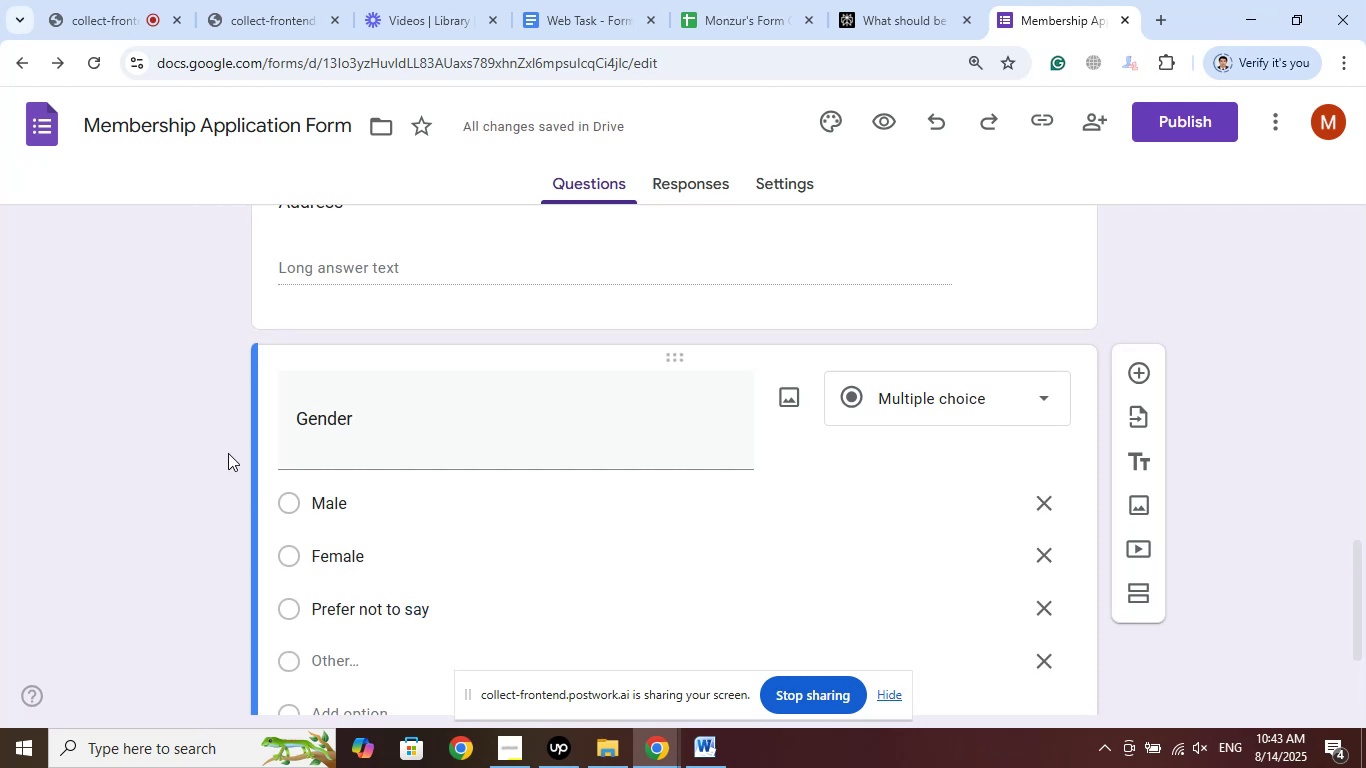 
left_click([888, 110])
 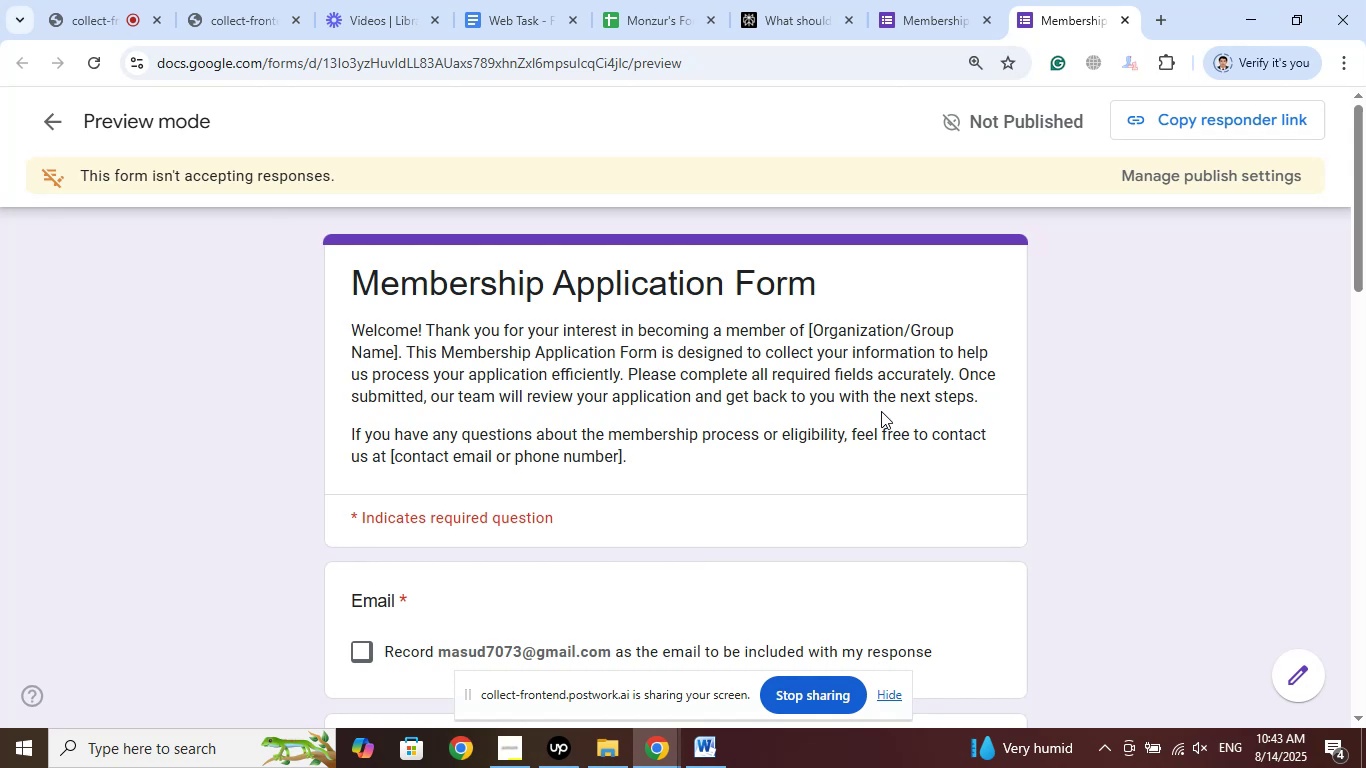 
scroll: coordinate [1062, 346], scroll_direction: down, amount: 7.0
 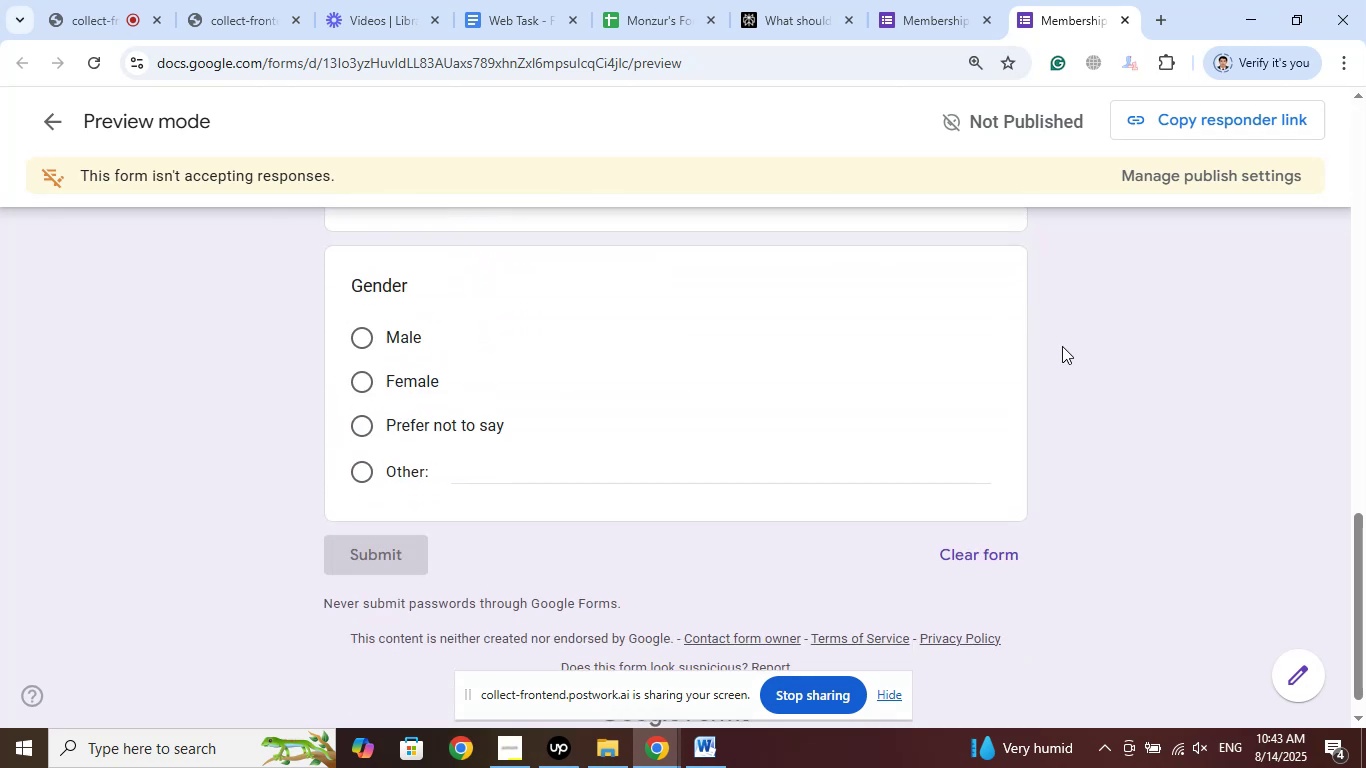 
scroll: coordinate [1060, 338], scroll_direction: up, amount: 9.0
 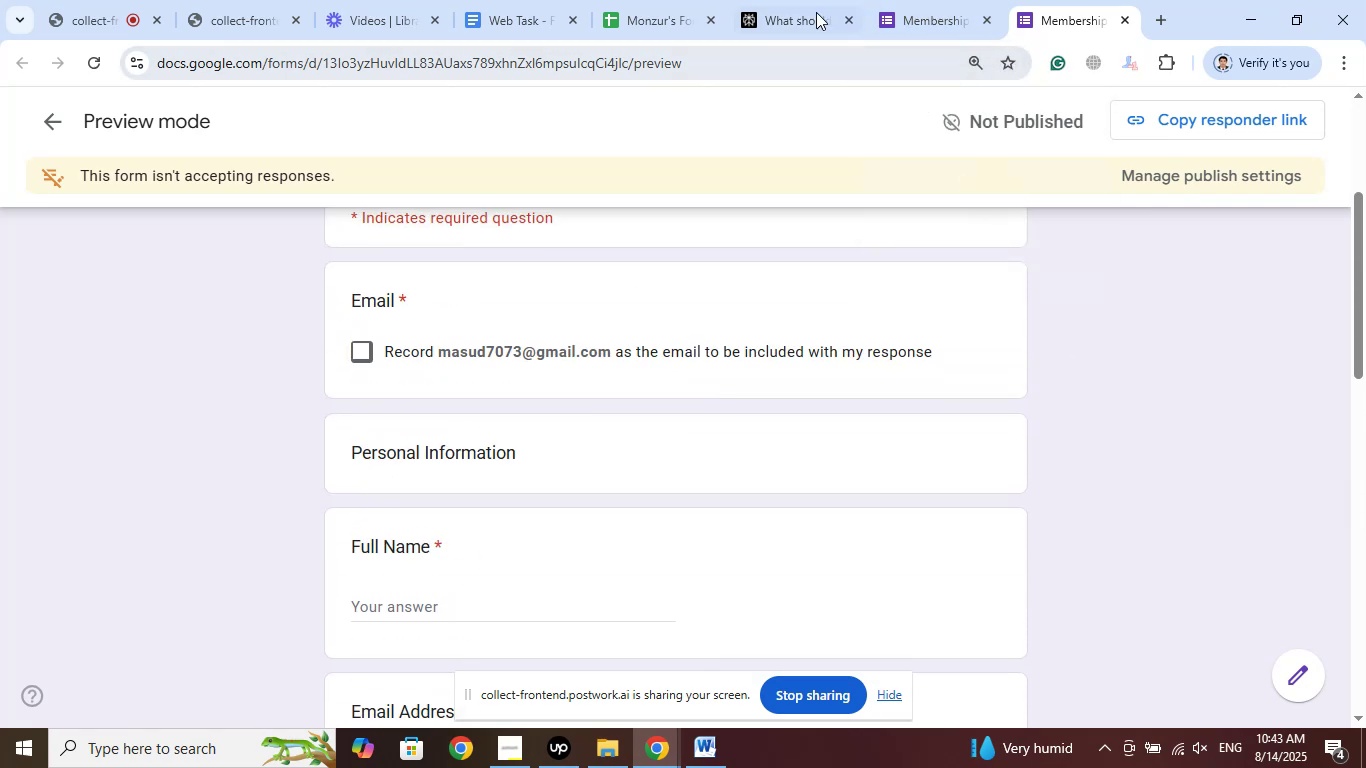 
left_click([658, 0])
 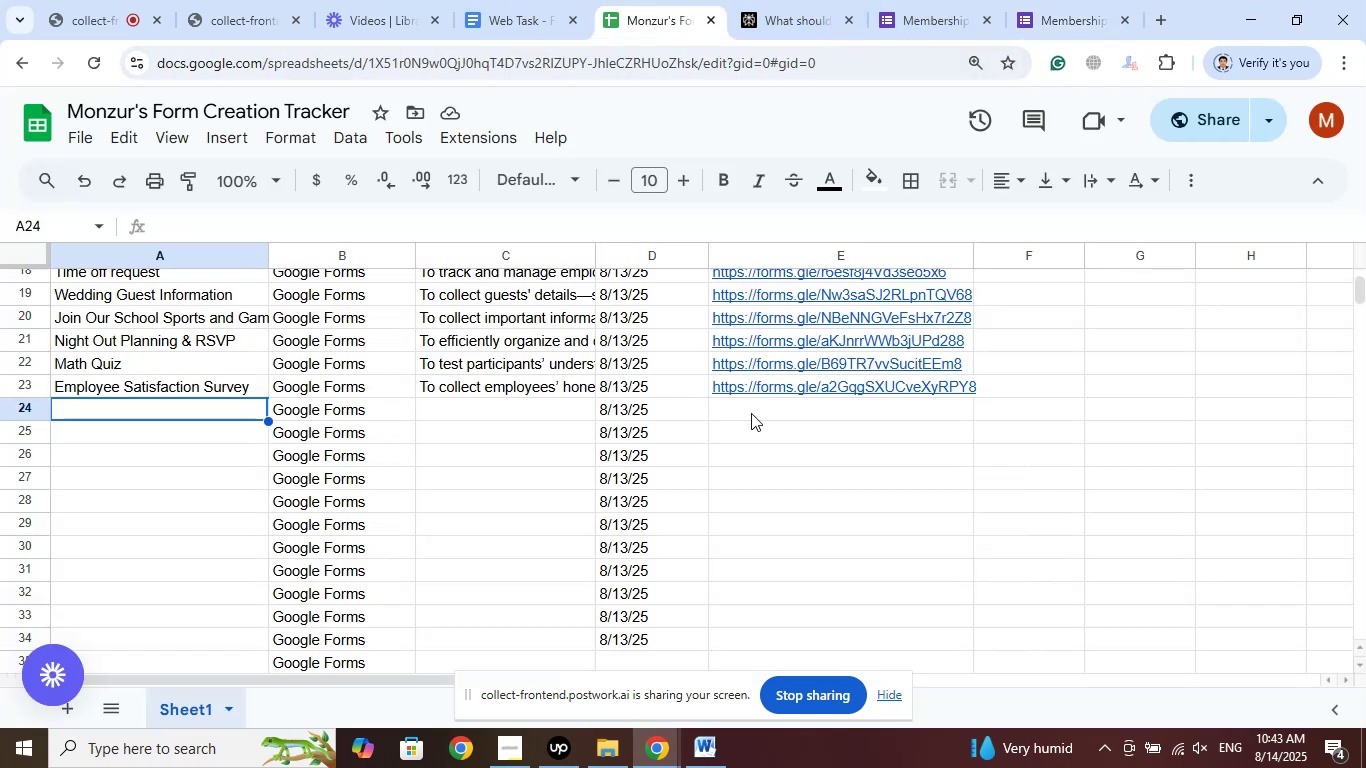 
left_click([778, 391])
 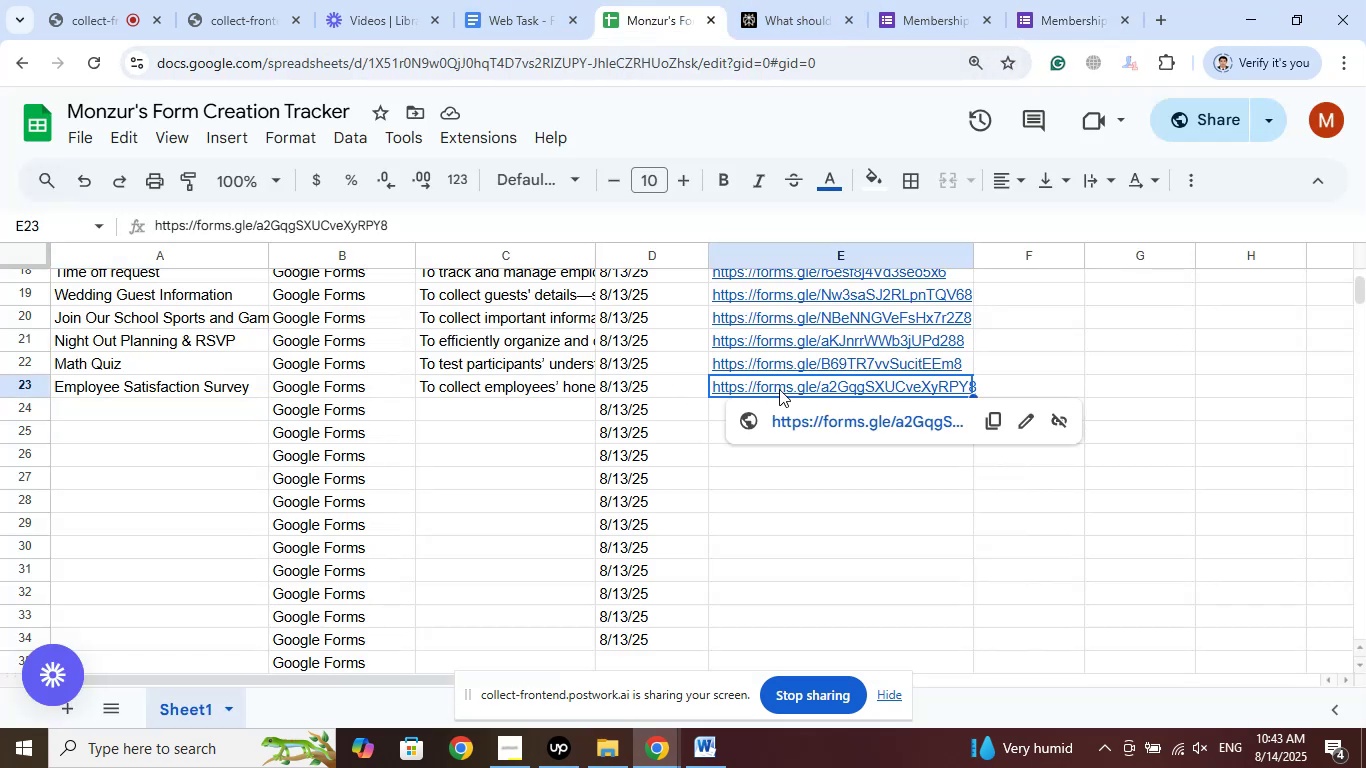 
right_click([779, 389])
 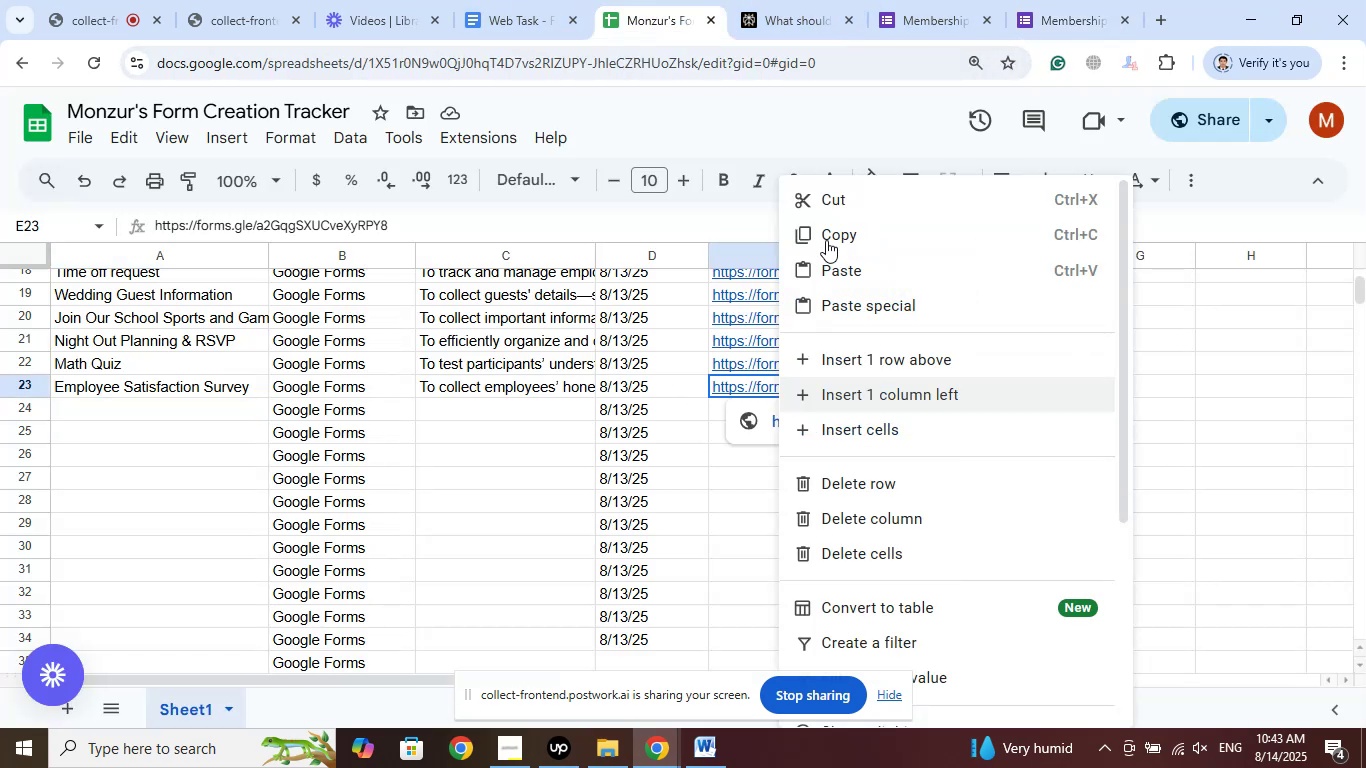 
left_click([839, 232])
 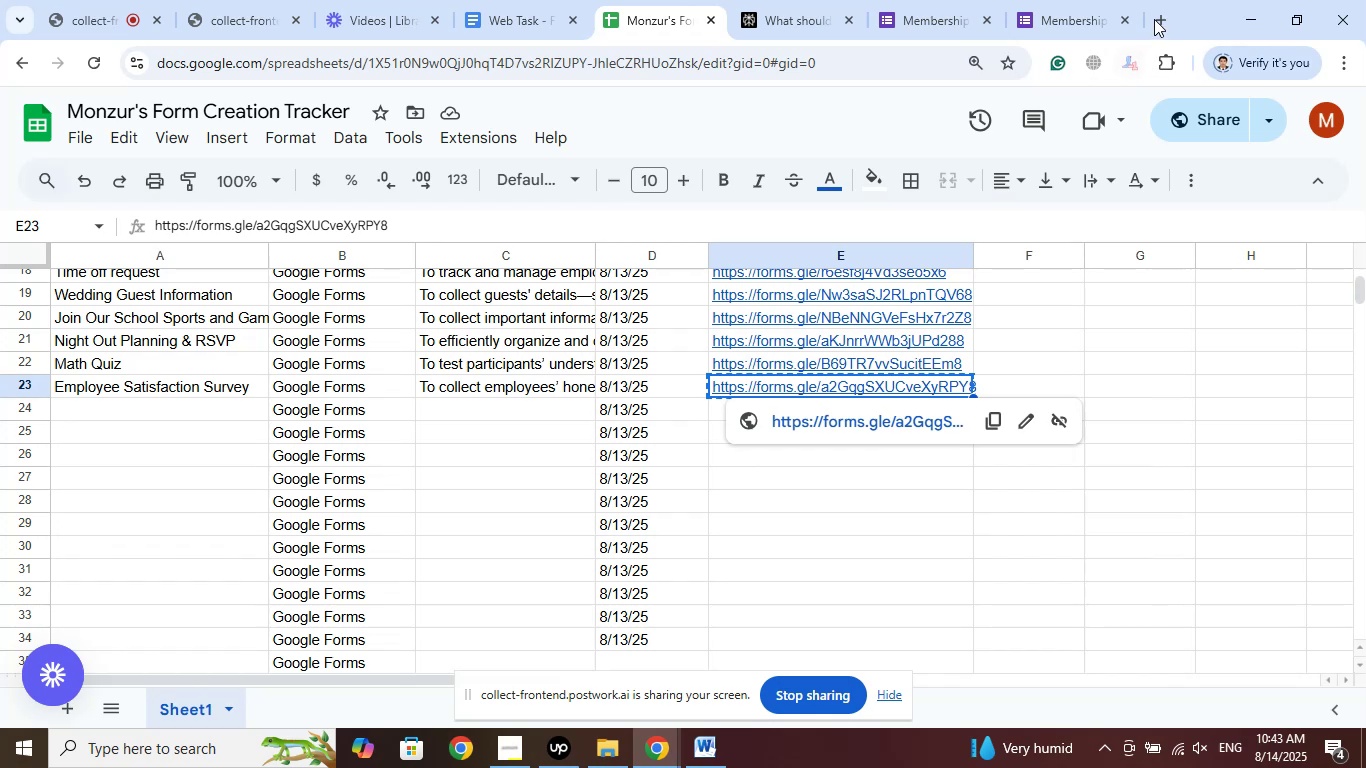 
left_click([1158, 14])
 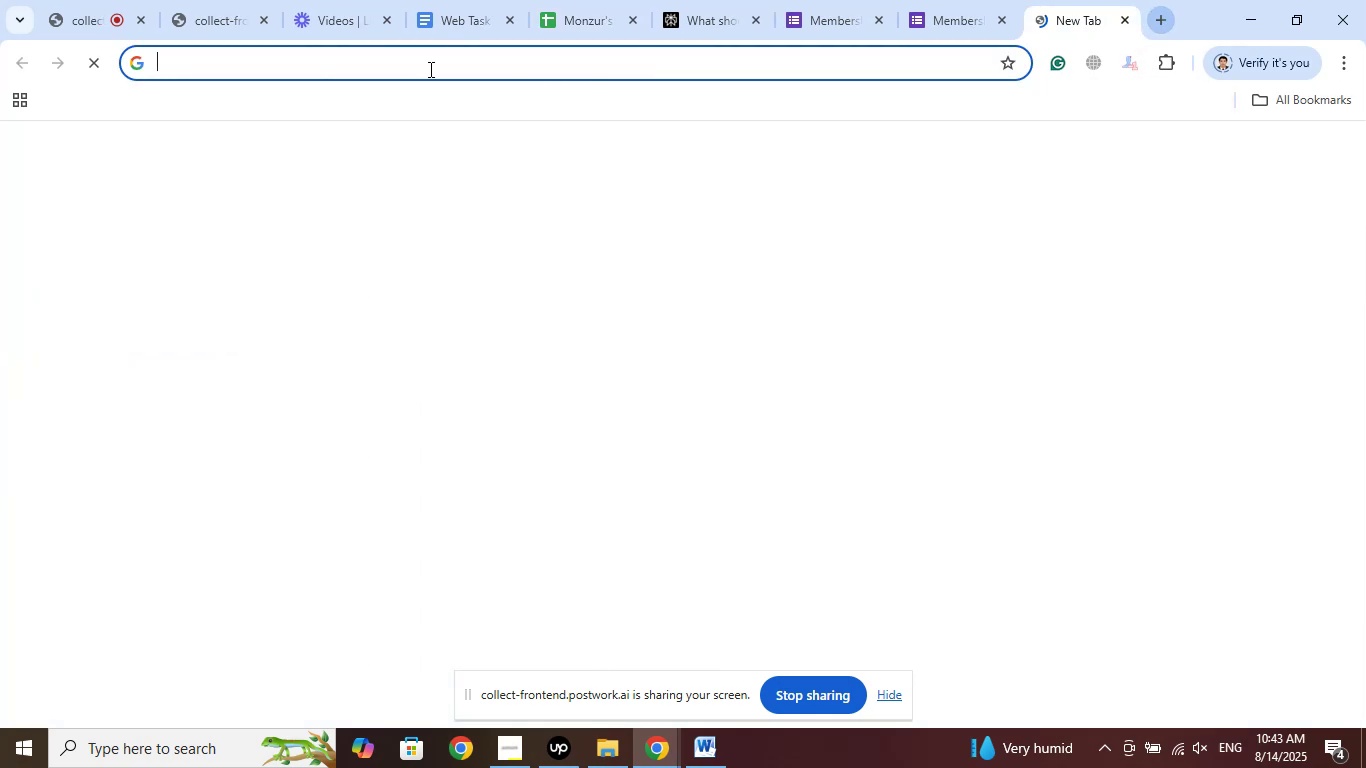 
right_click([429, 67])
 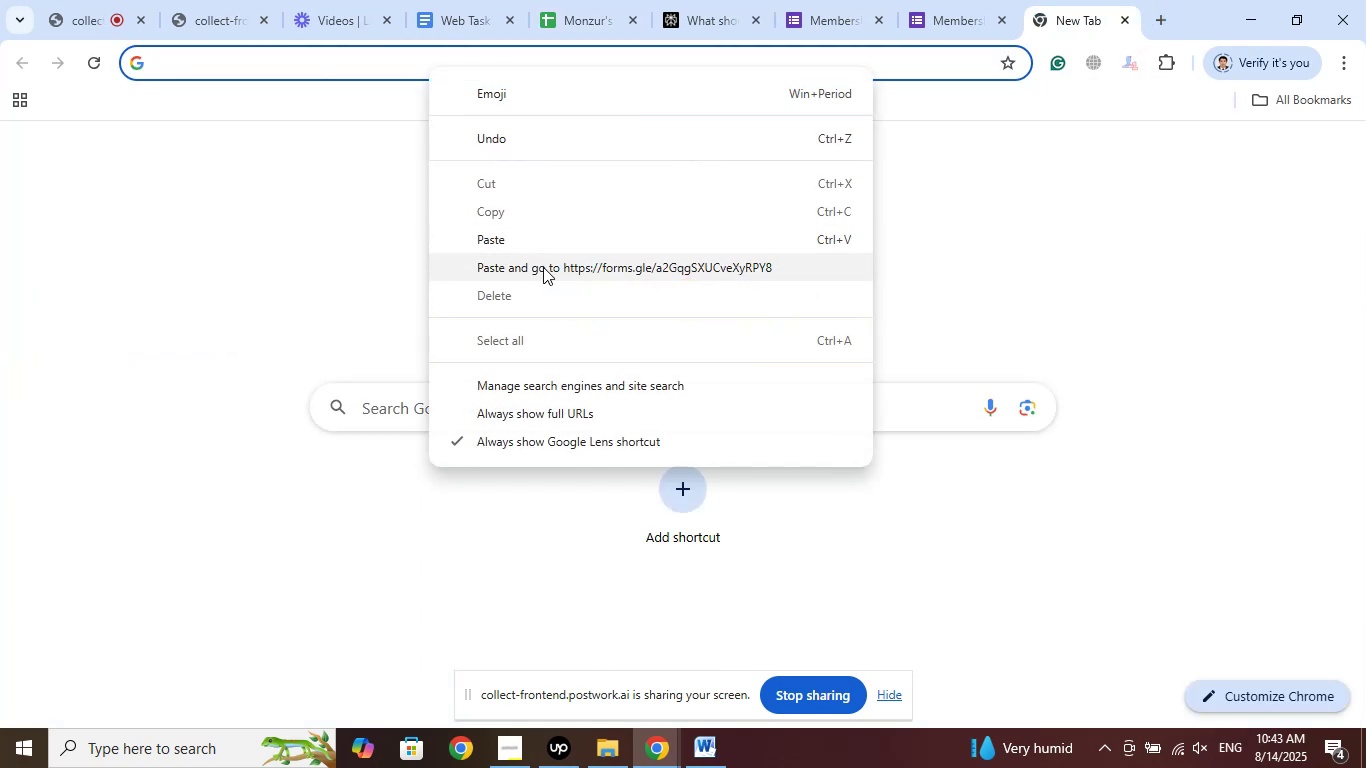 
left_click([544, 271])
 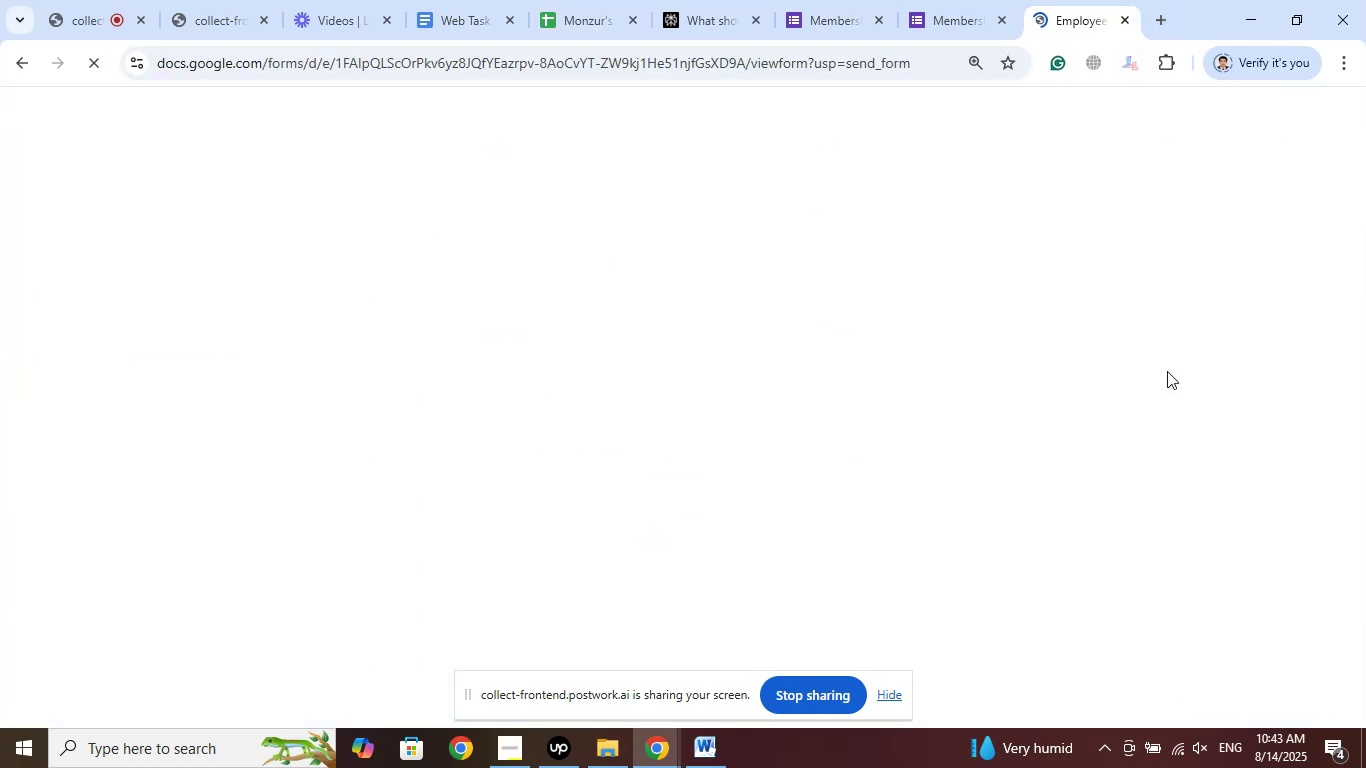 
scroll: coordinate [1166, 372], scroll_direction: down, amount: 11.0
 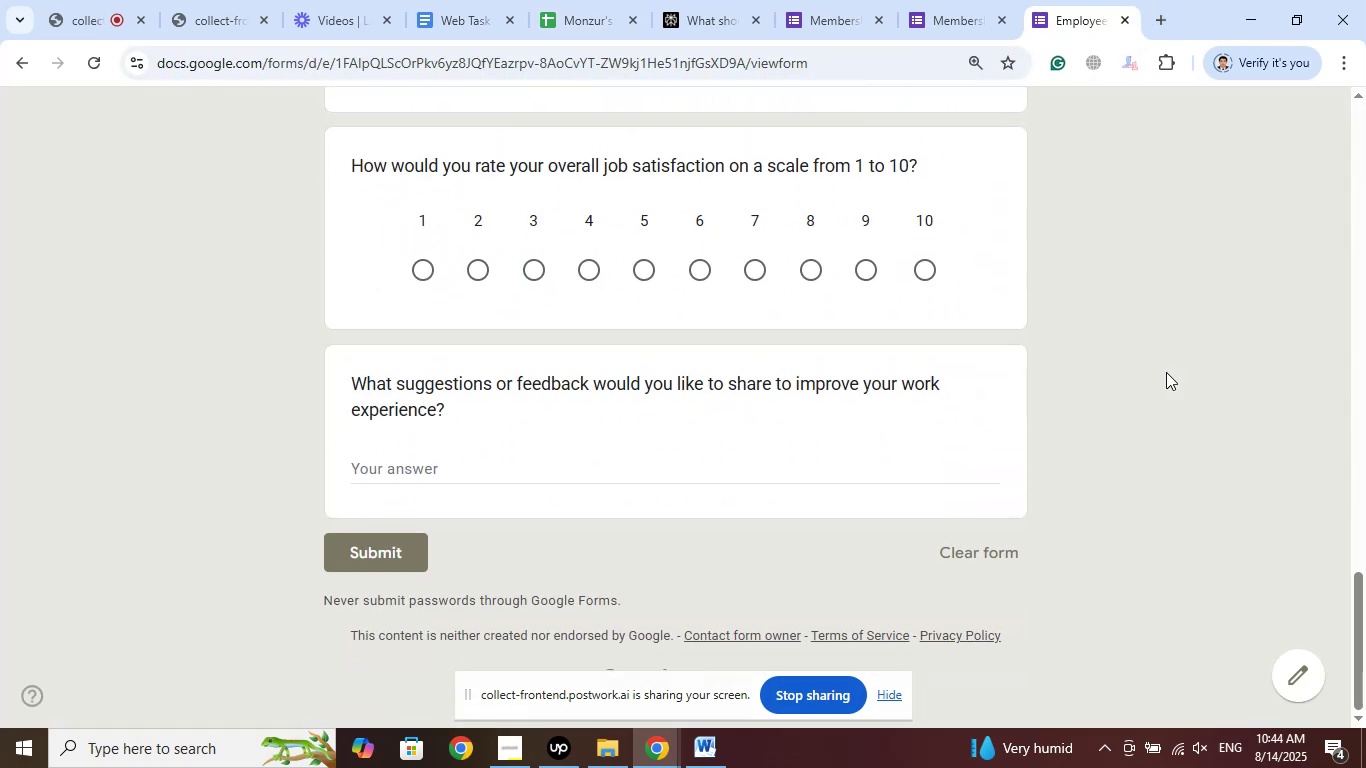 
scroll: coordinate [993, 400], scroll_direction: up, amount: 7.0
 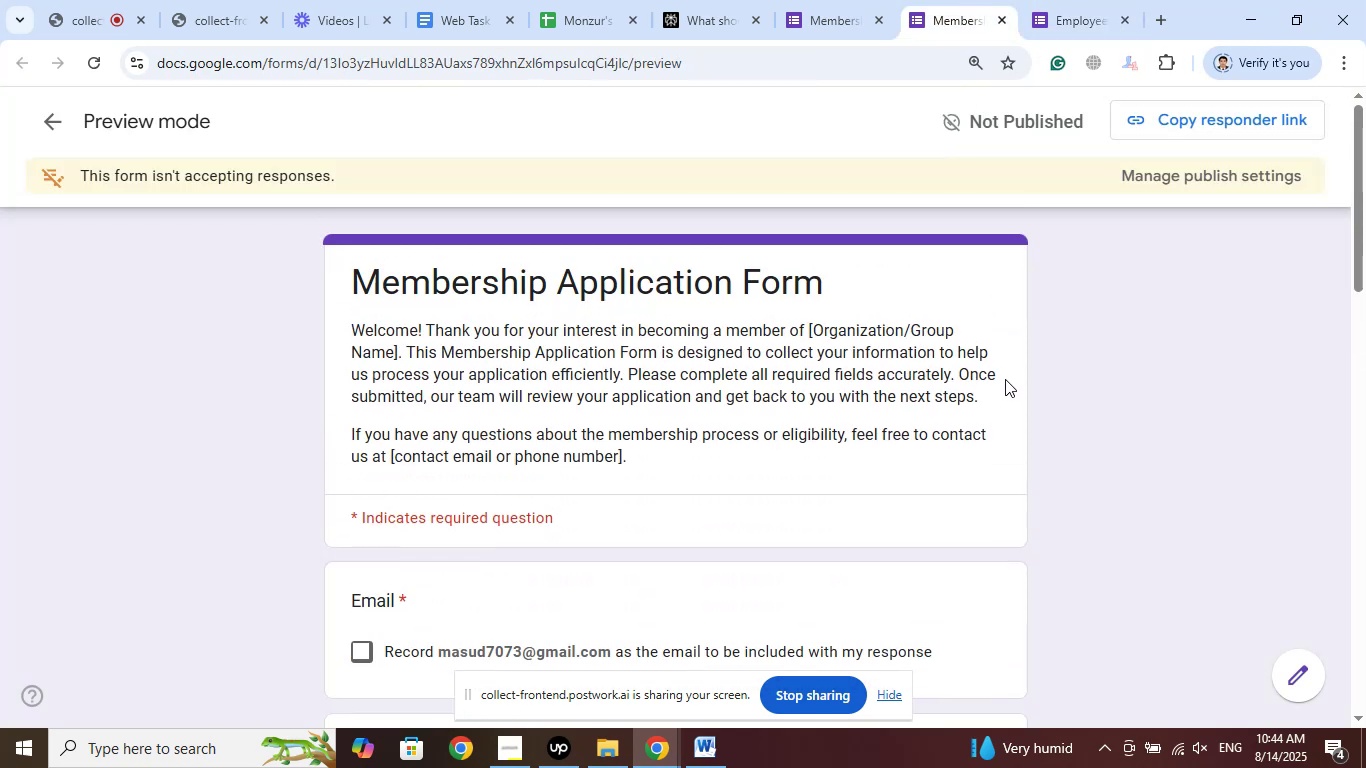 
scroll: coordinate [1005, 379], scroll_direction: down, amount: 4.0
 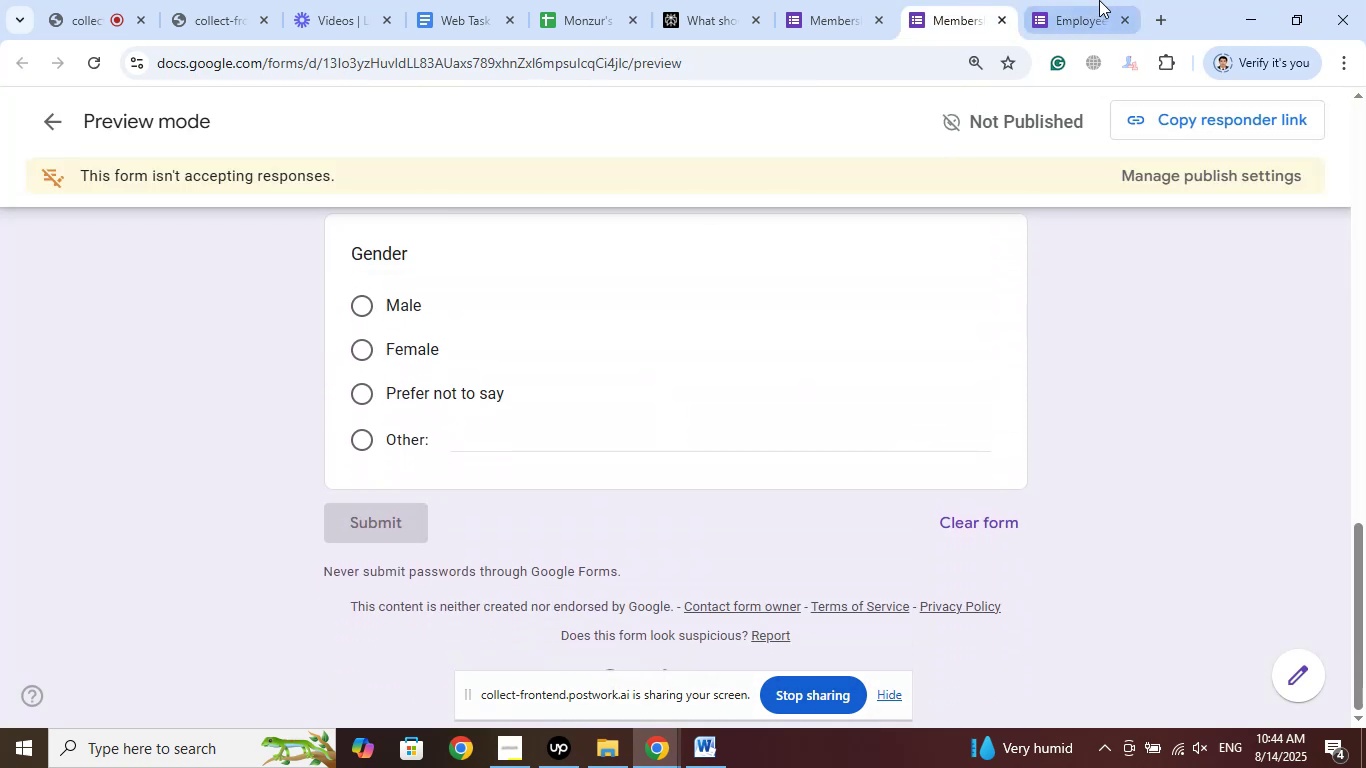 
left_click([1099, 0])
 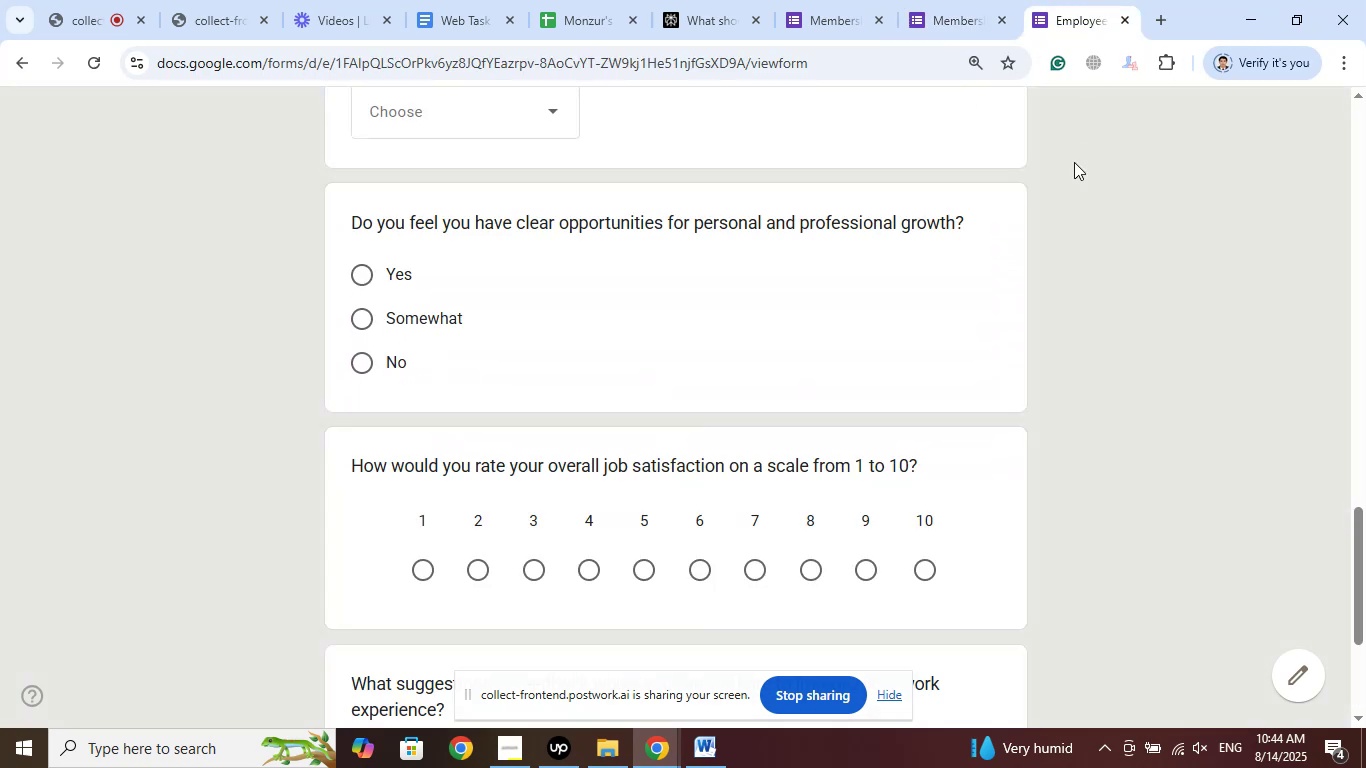 
scroll: coordinate [1058, 302], scroll_direction: down, amount: 3.0
 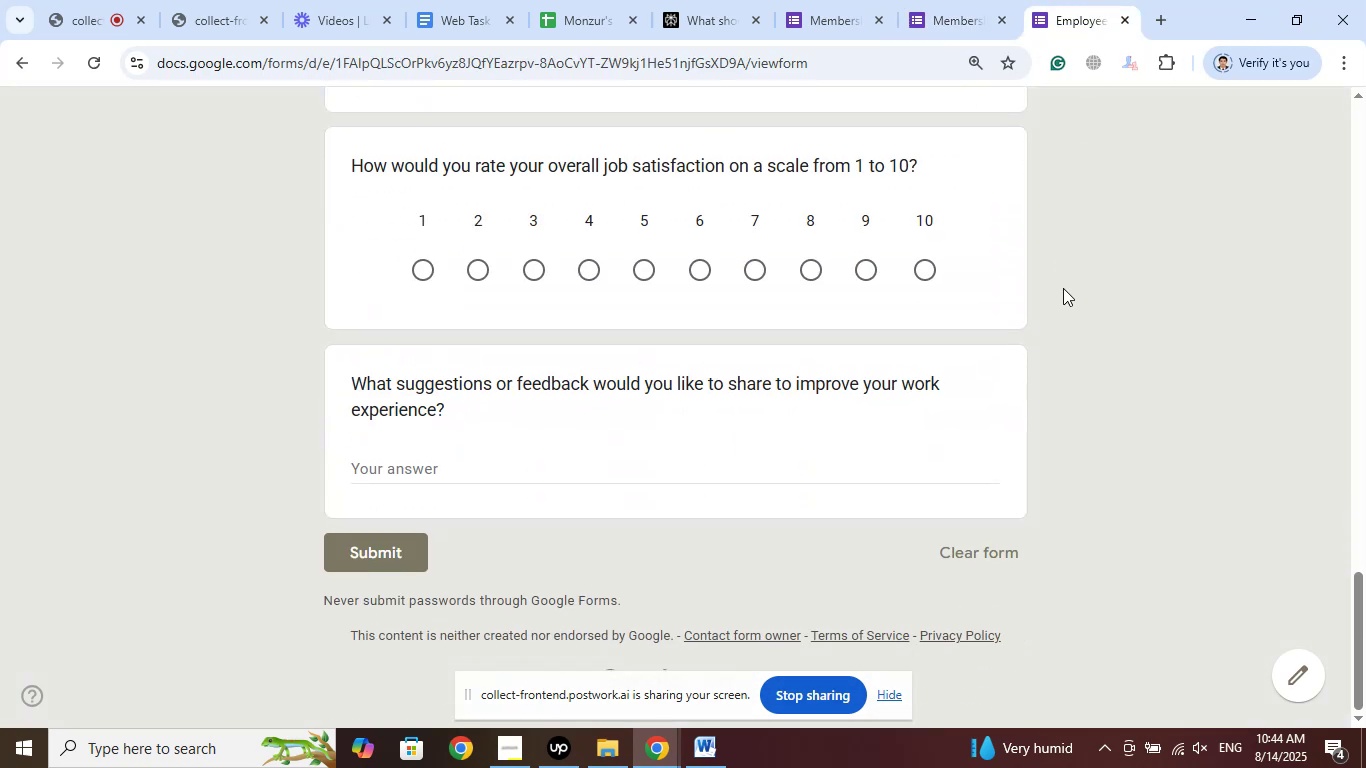 
scroll: coordinate [1066, 224], scroll_direction: up, amount: 18.0
 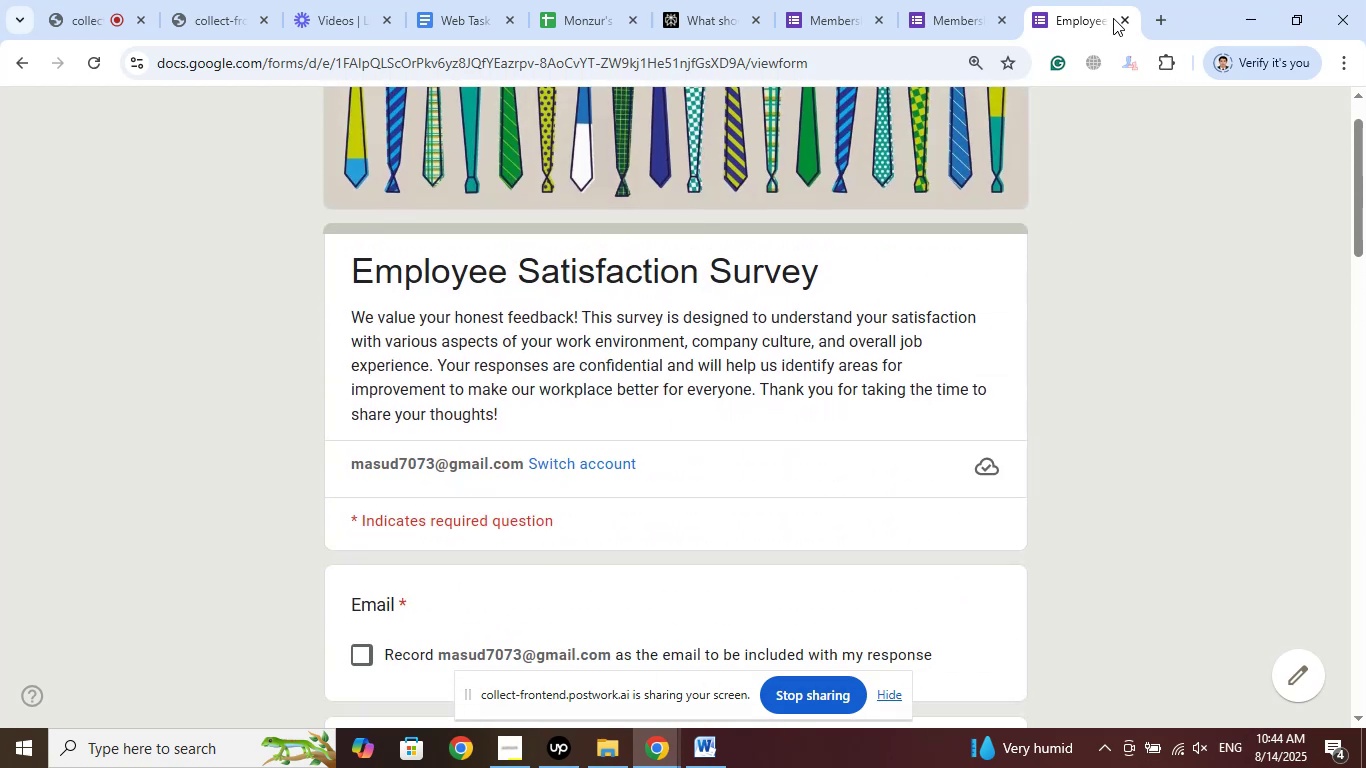 
left_click([1116, 18])
 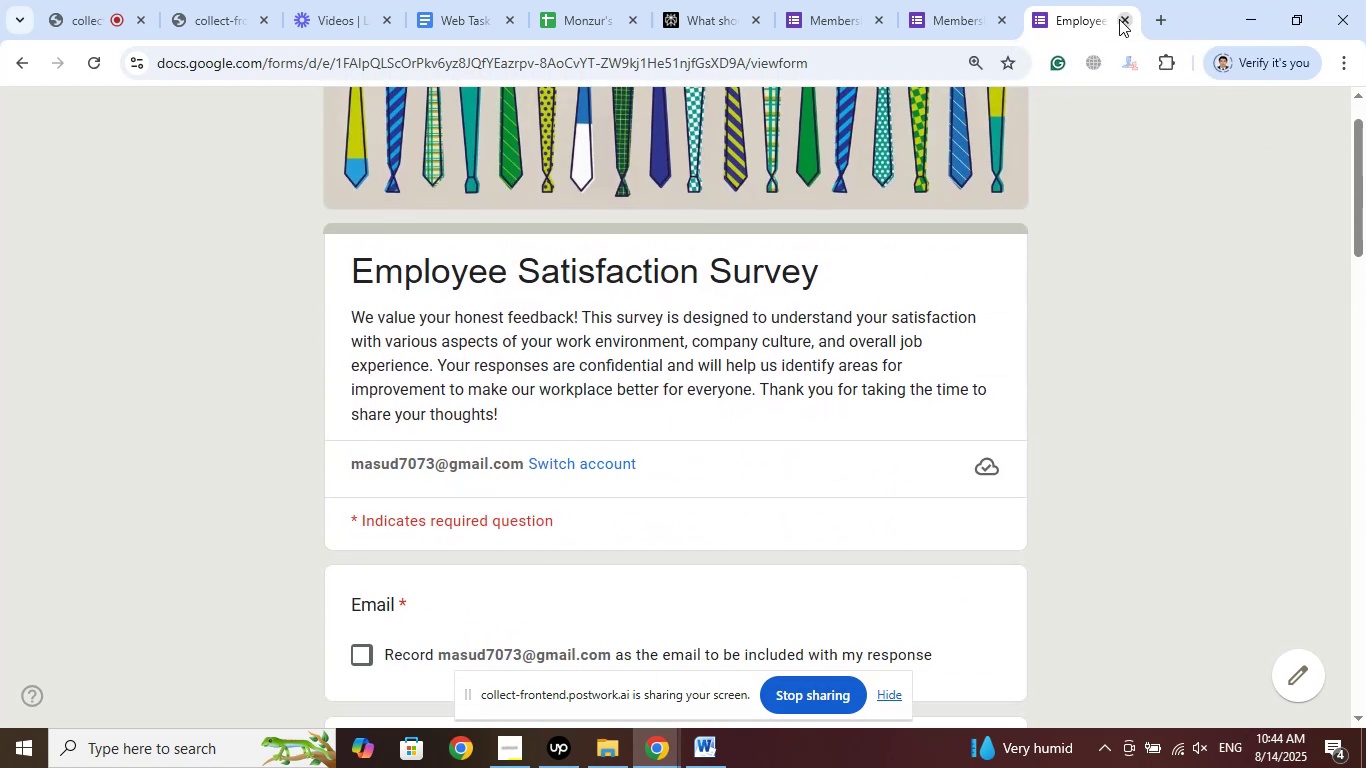 
left_click([1121, 19])
 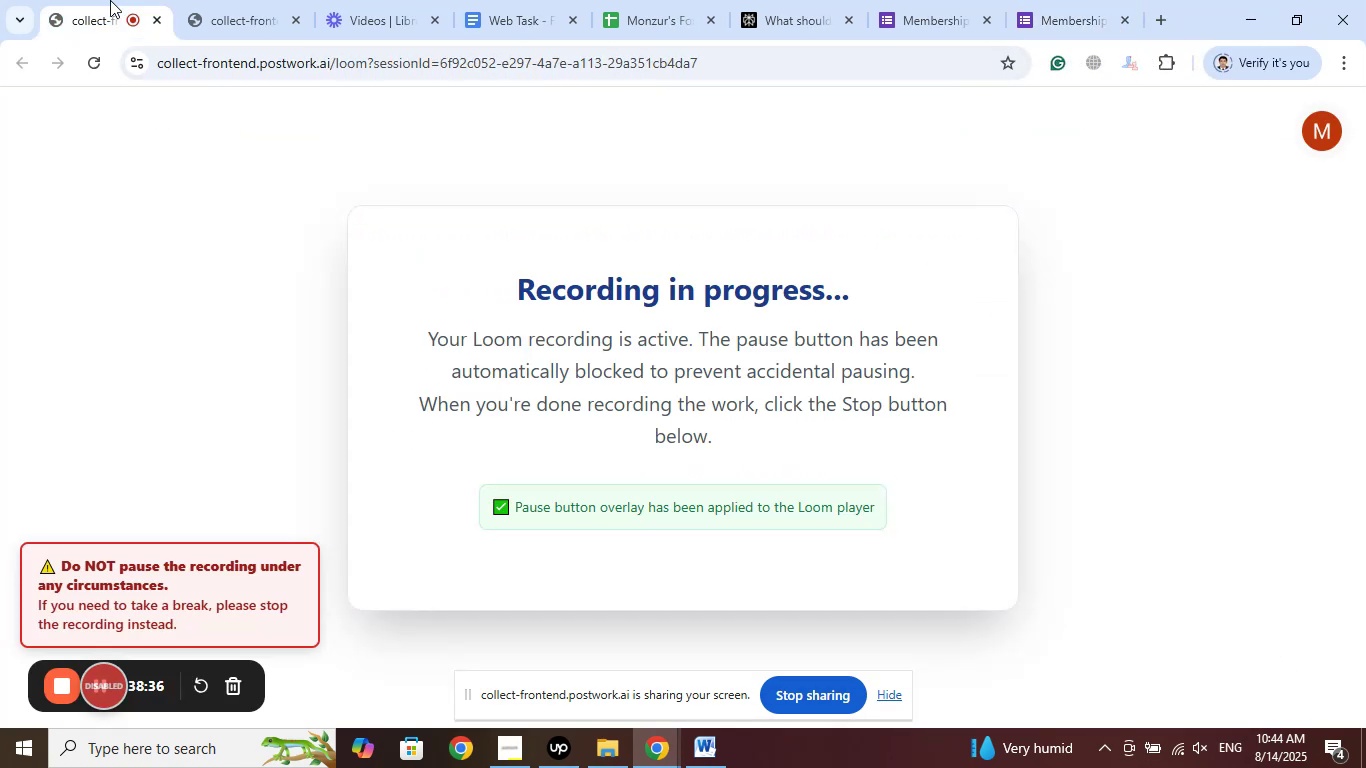 
left_click([247, 0])
 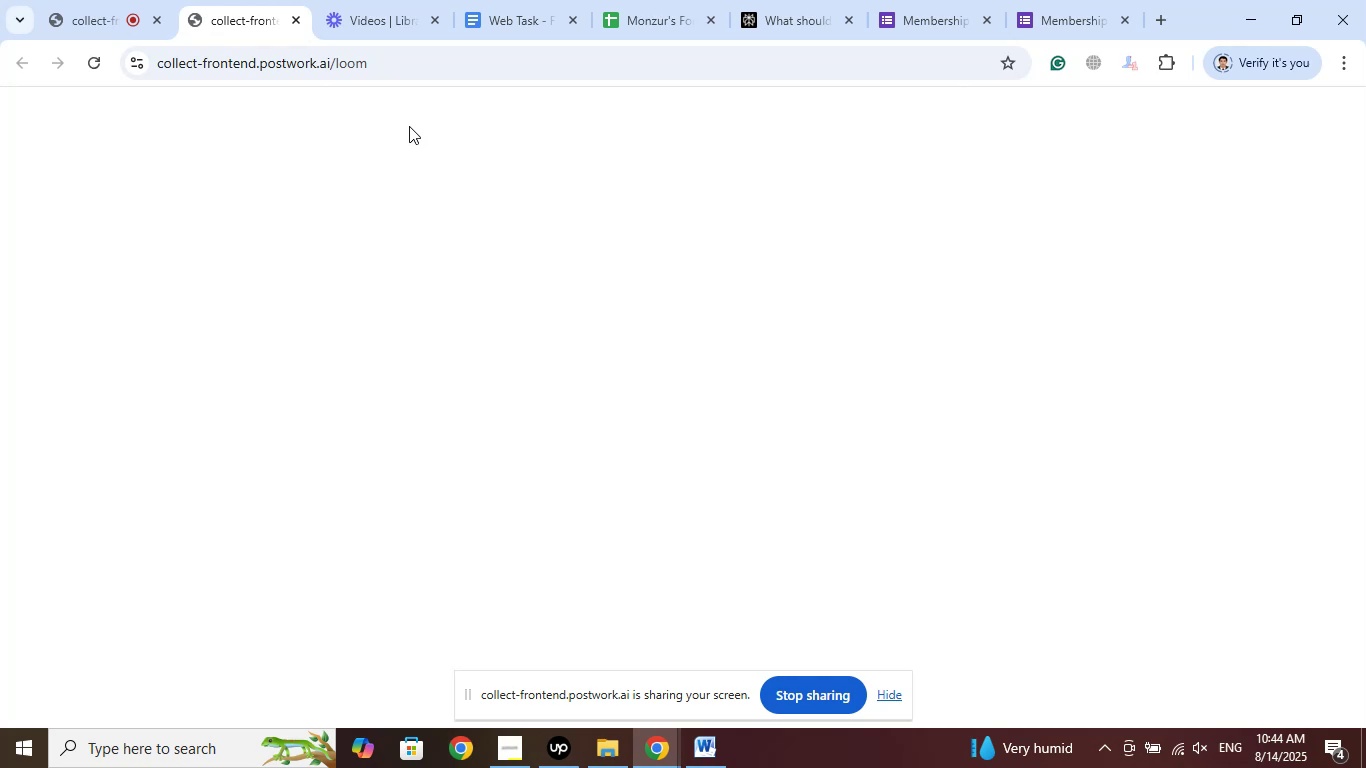 
left_click([388, 0])
 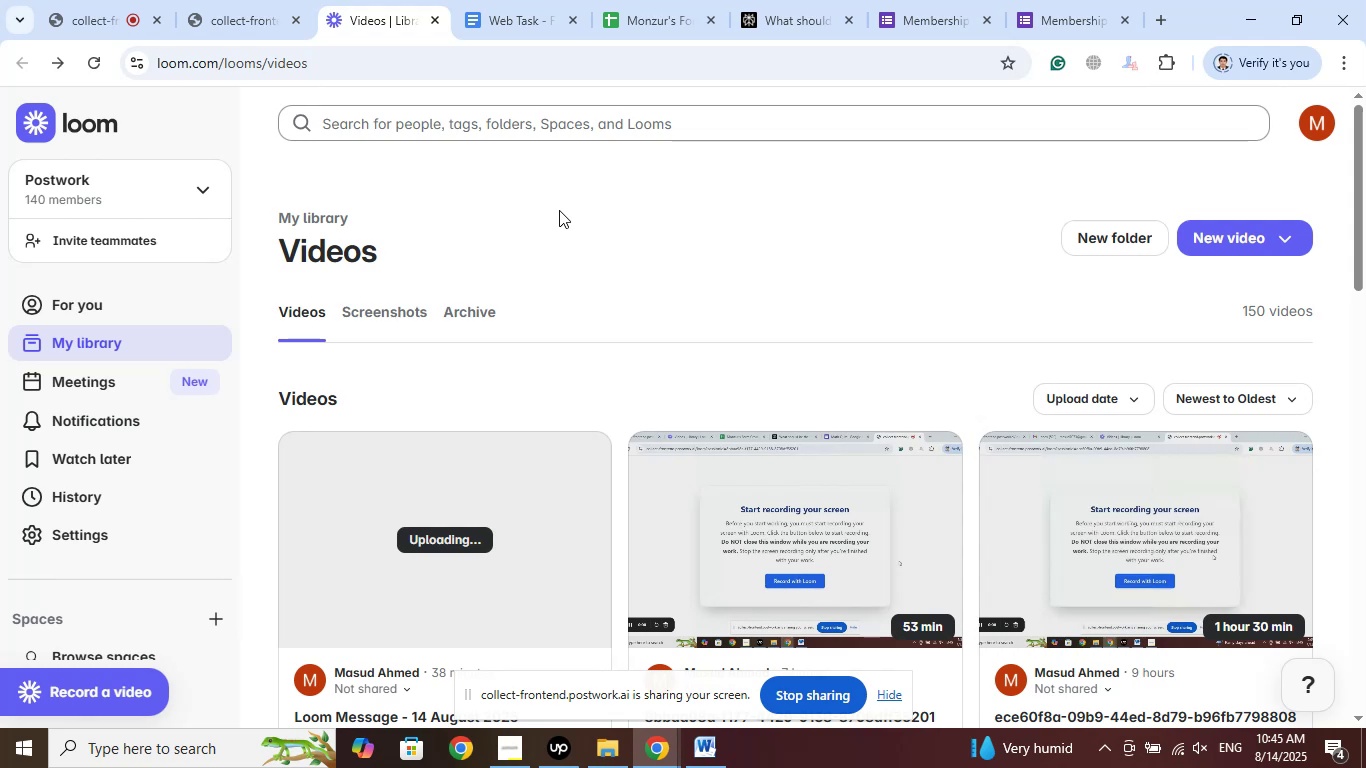 
wait(52.23)
 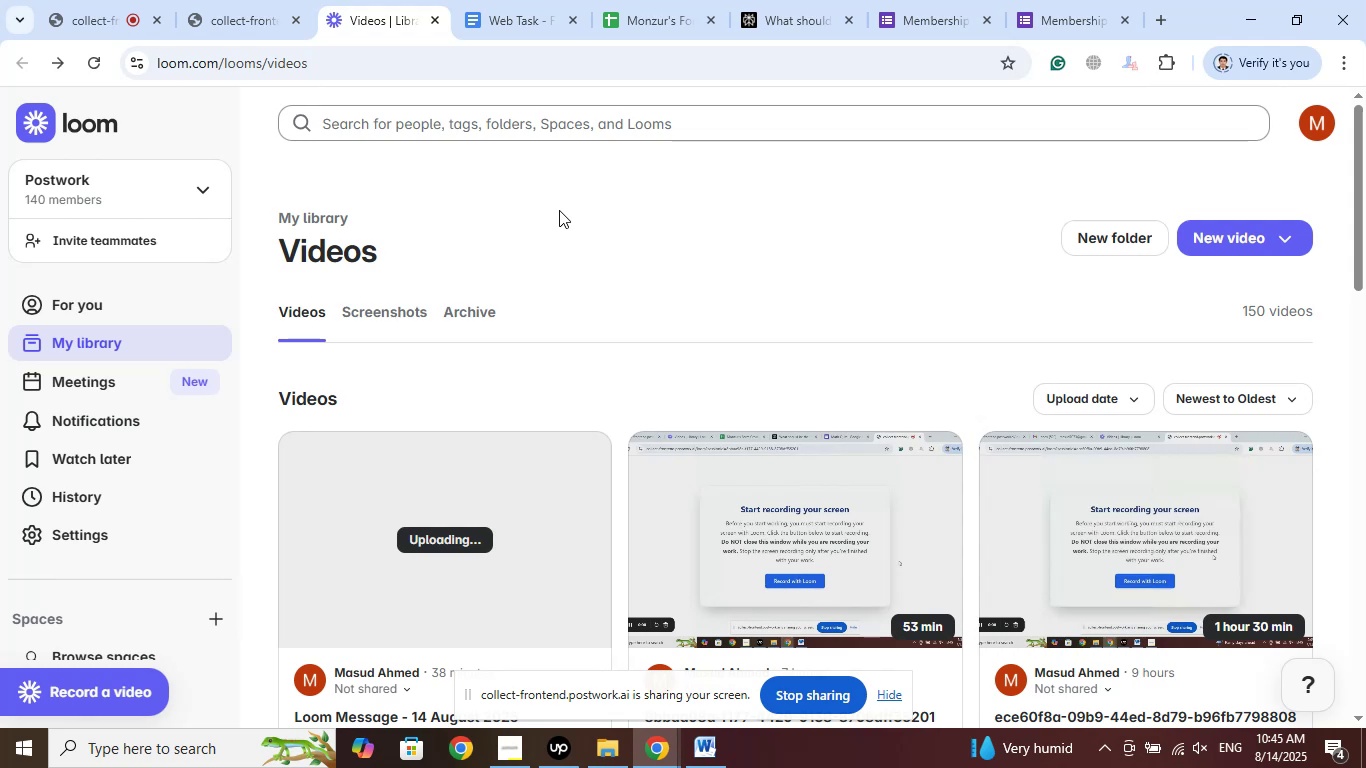 
left_click([720, 171])
 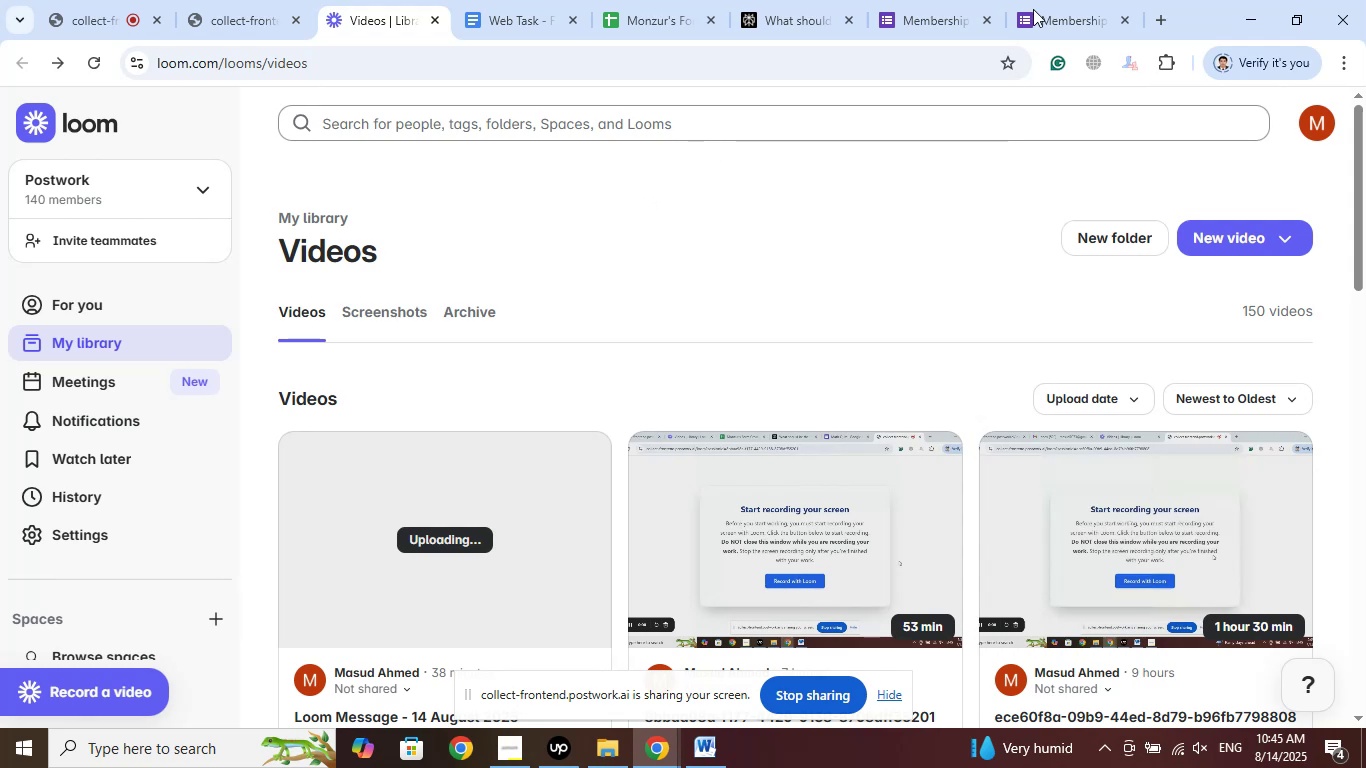 
left_click([1044, 0])
 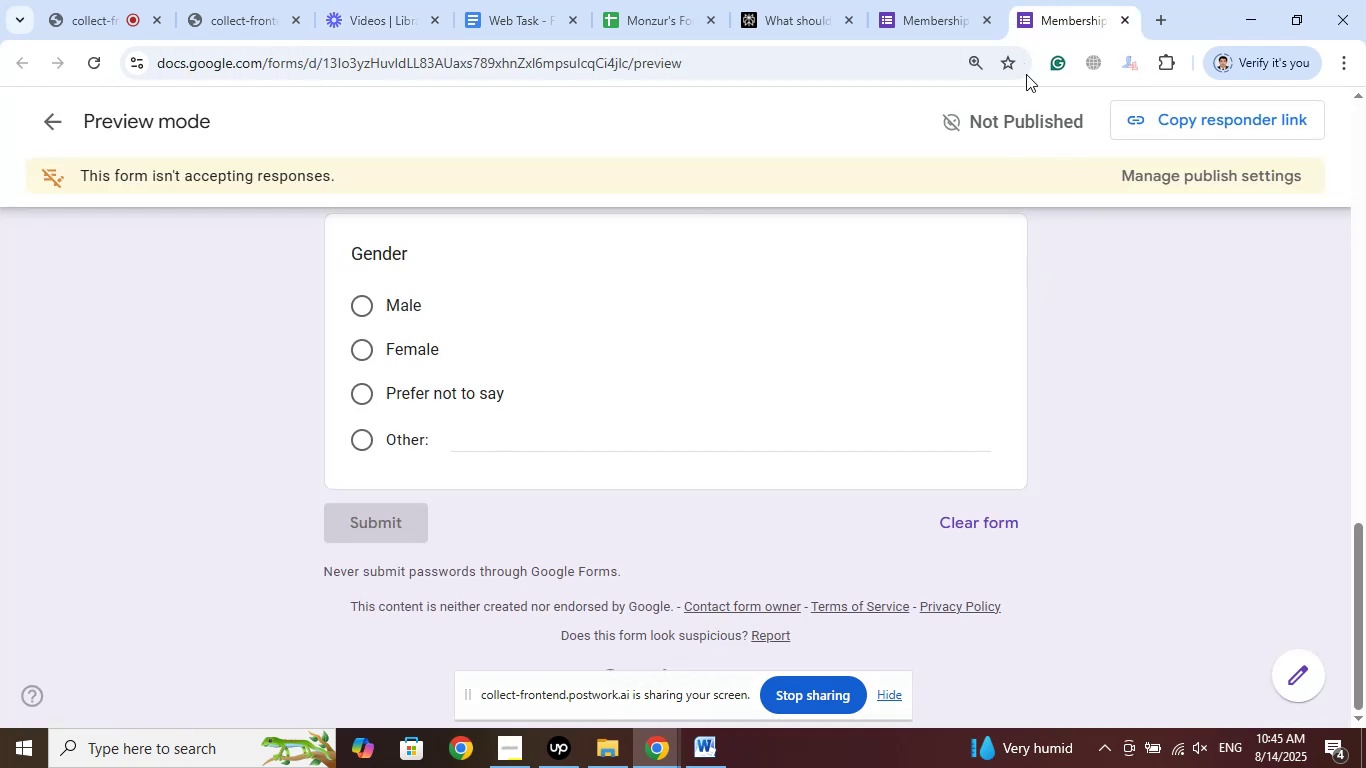 
scroll: coordinate [1085, 286], scroll_direction: up, amount: 15.0
 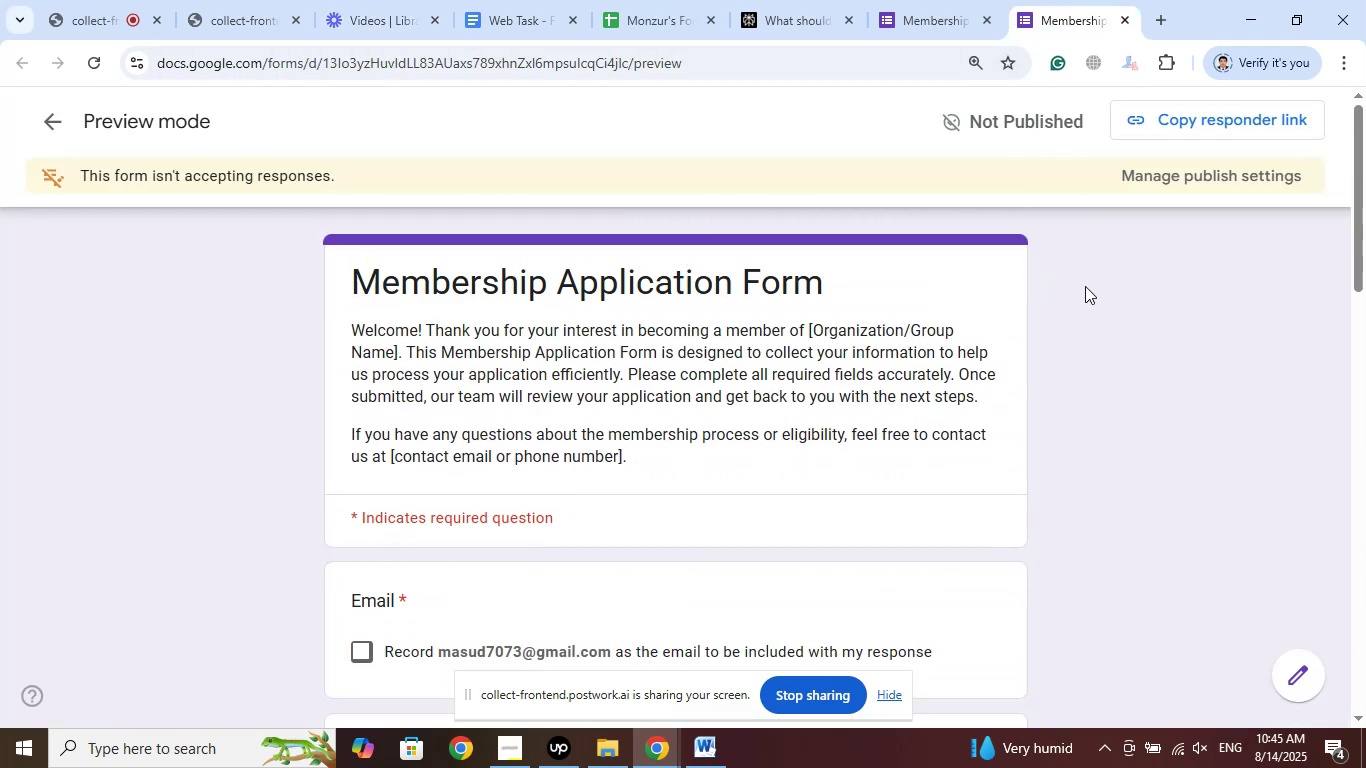 
scroll: coordinate [1085, 286], scroll_direction: down, amount: 2.0
 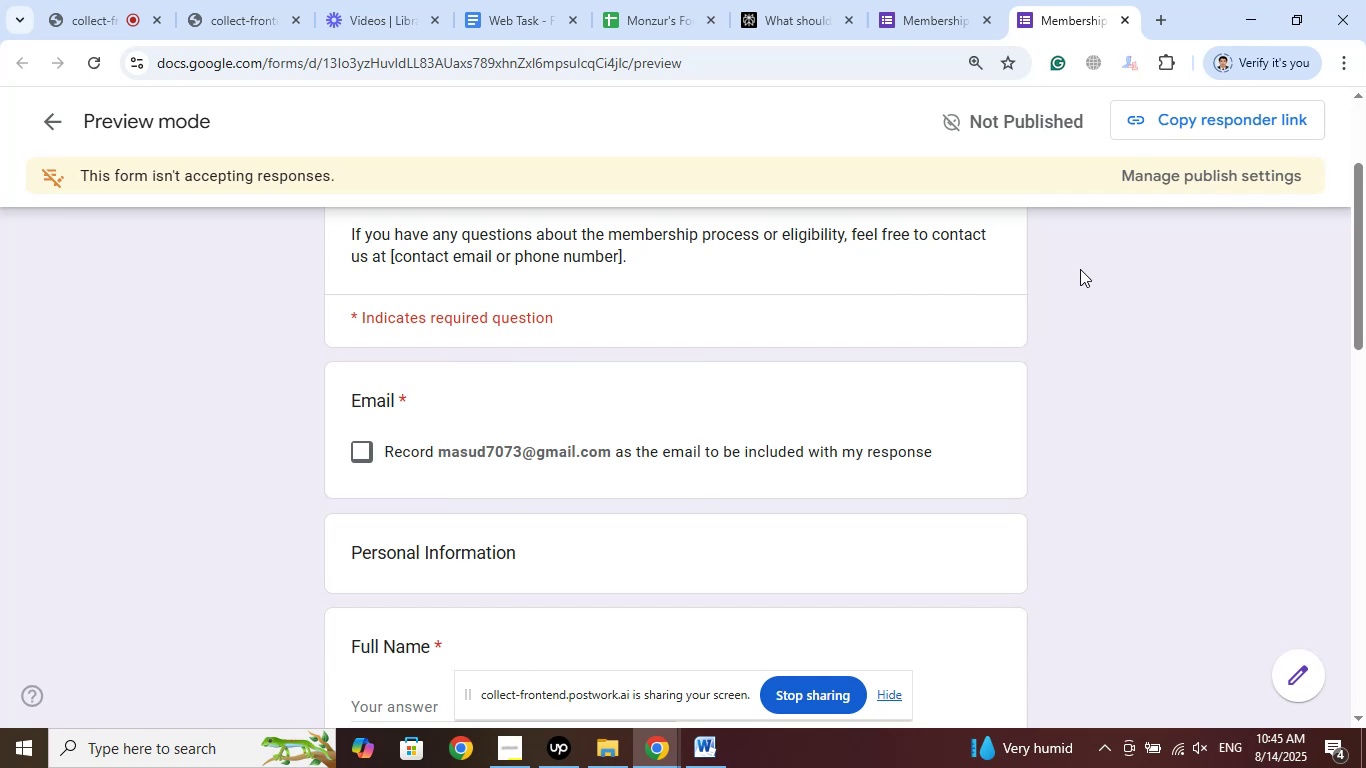 
scroll: coordinate [1080, 269], scroll_direction: up, amount: 4.0
 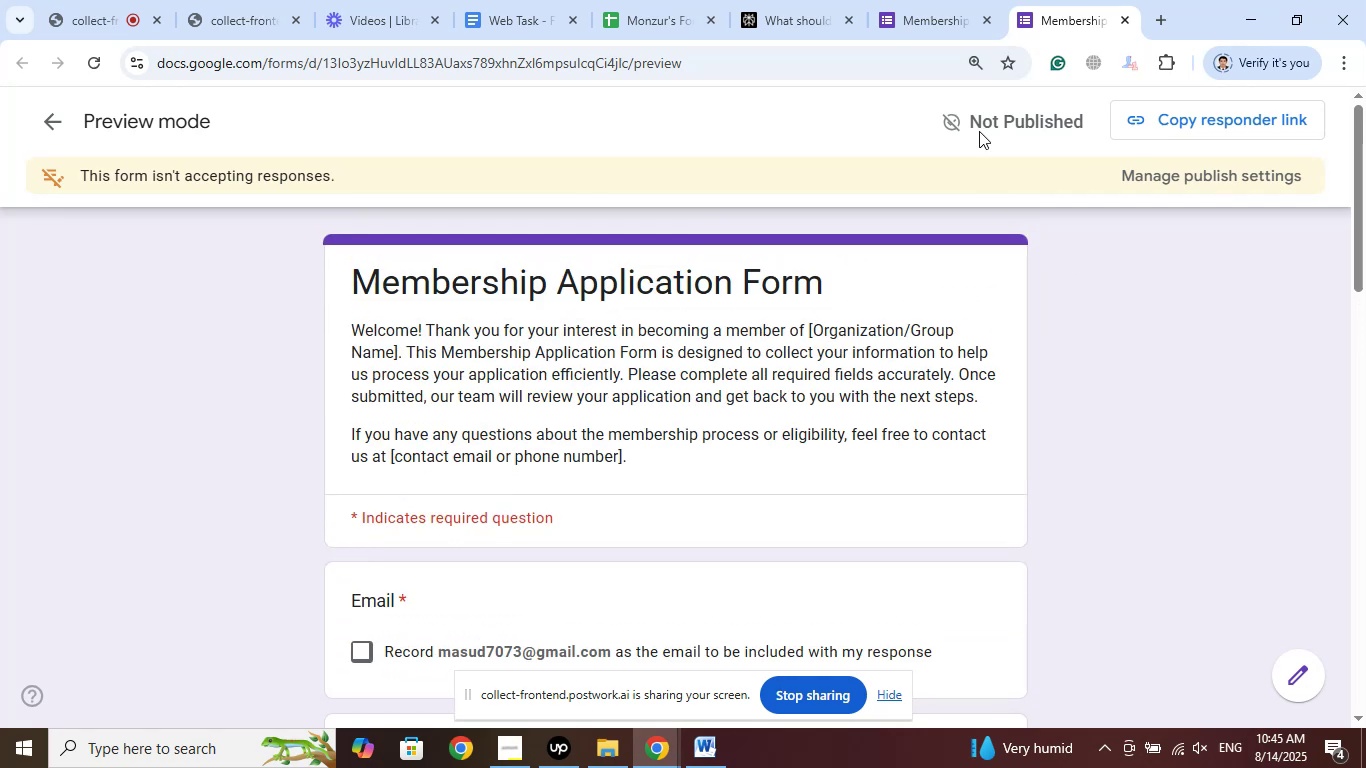 
left_click([947, 0])
 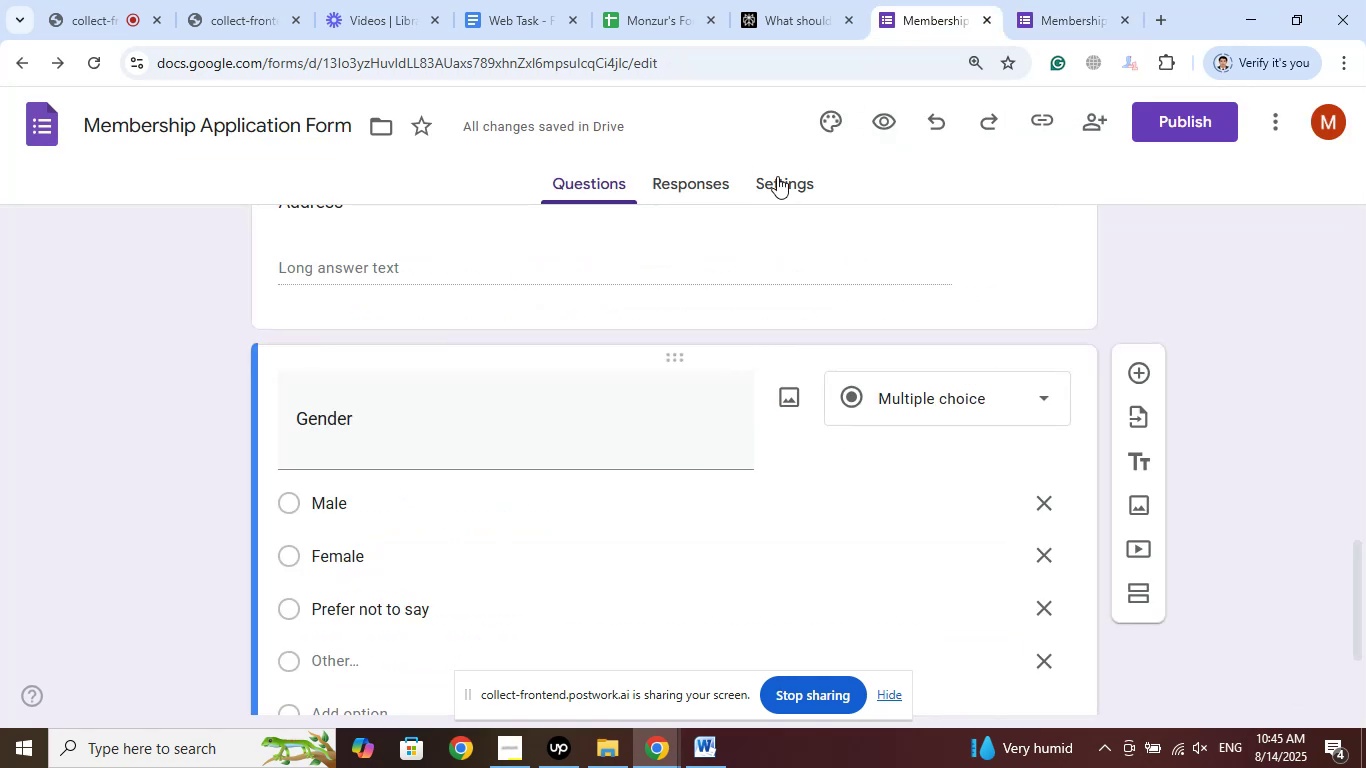 
left_click([779, 176])
 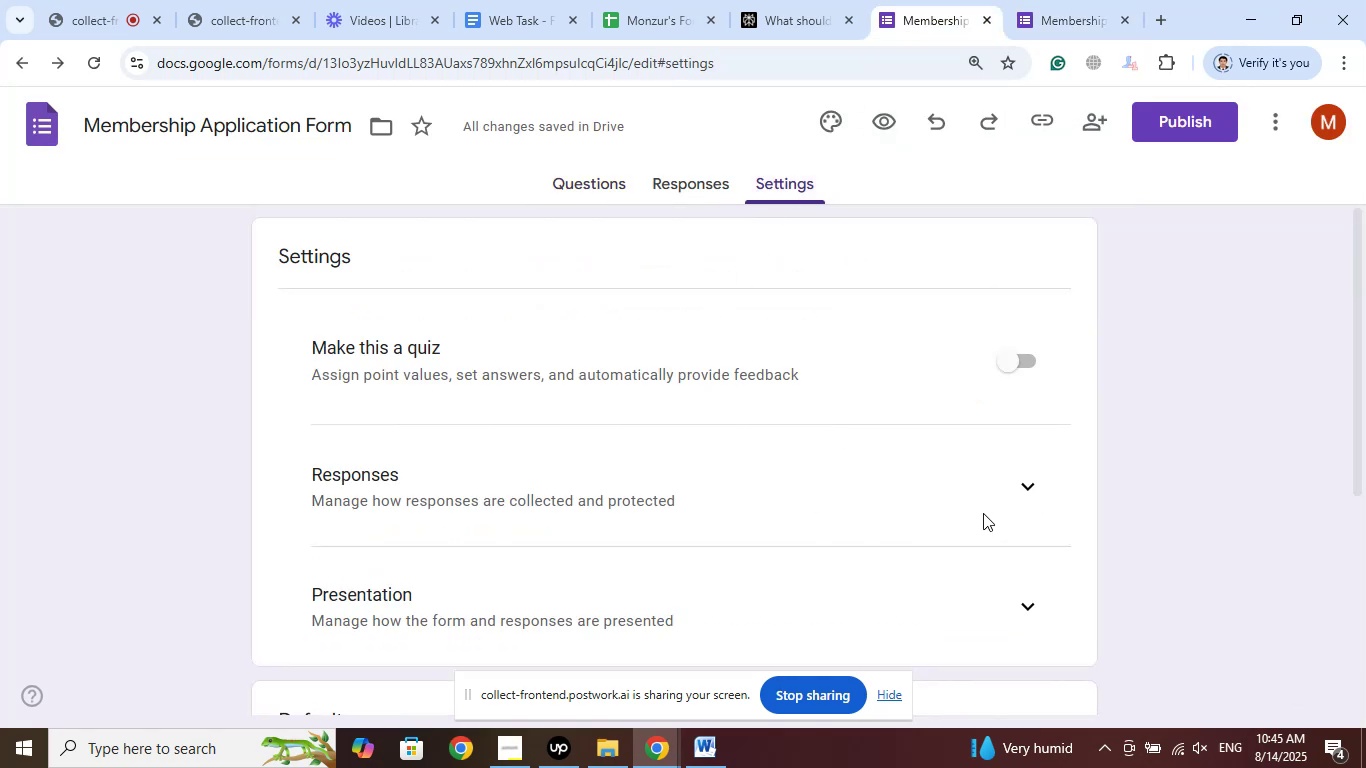 
left_click([1006, 495])
 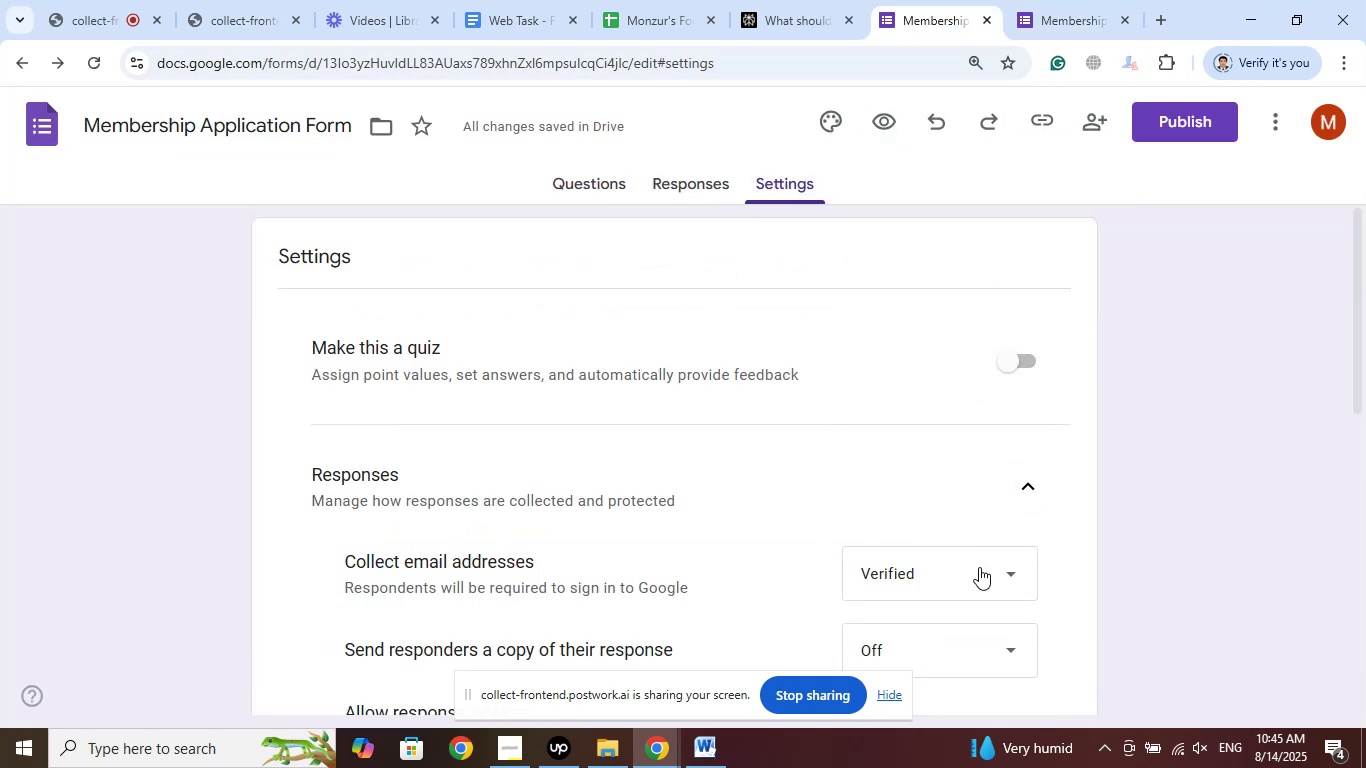 
left_click([988, 576])
 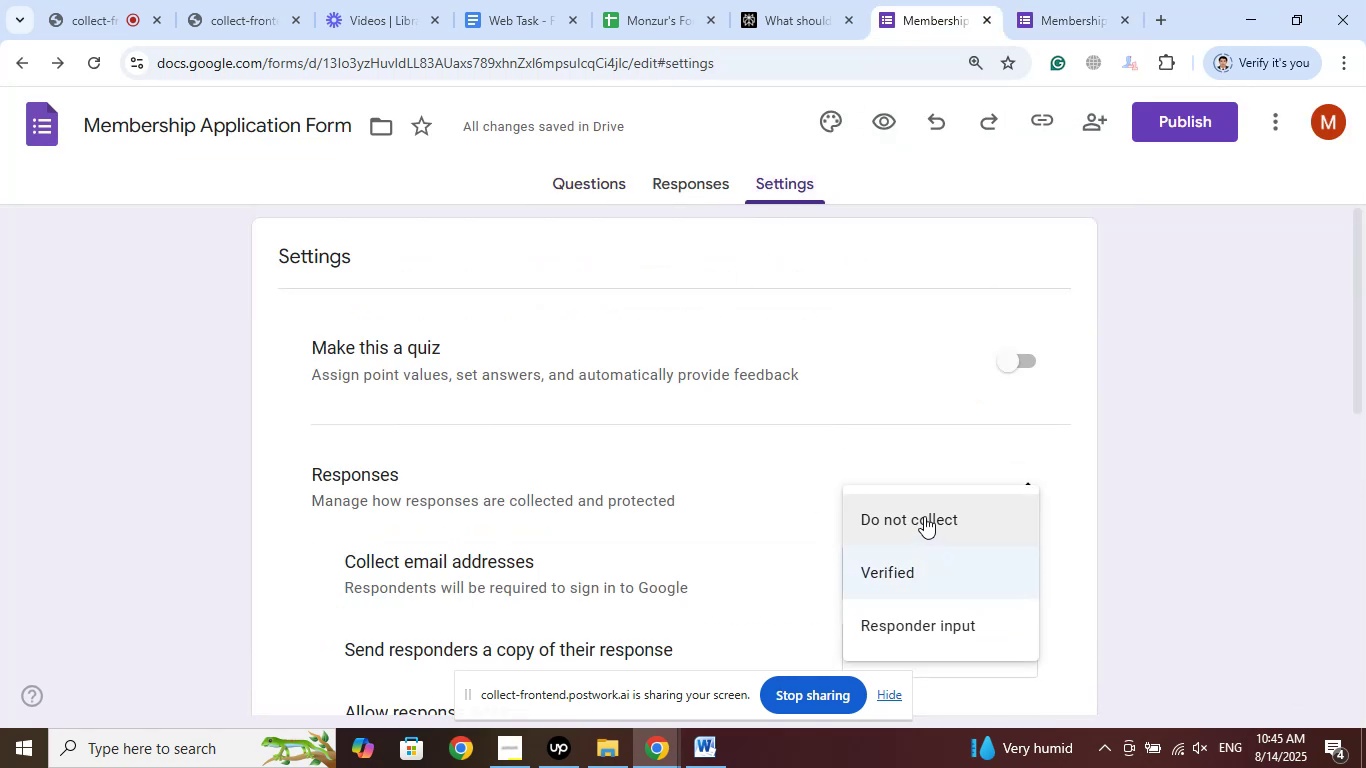 
left_click([924, 515])
 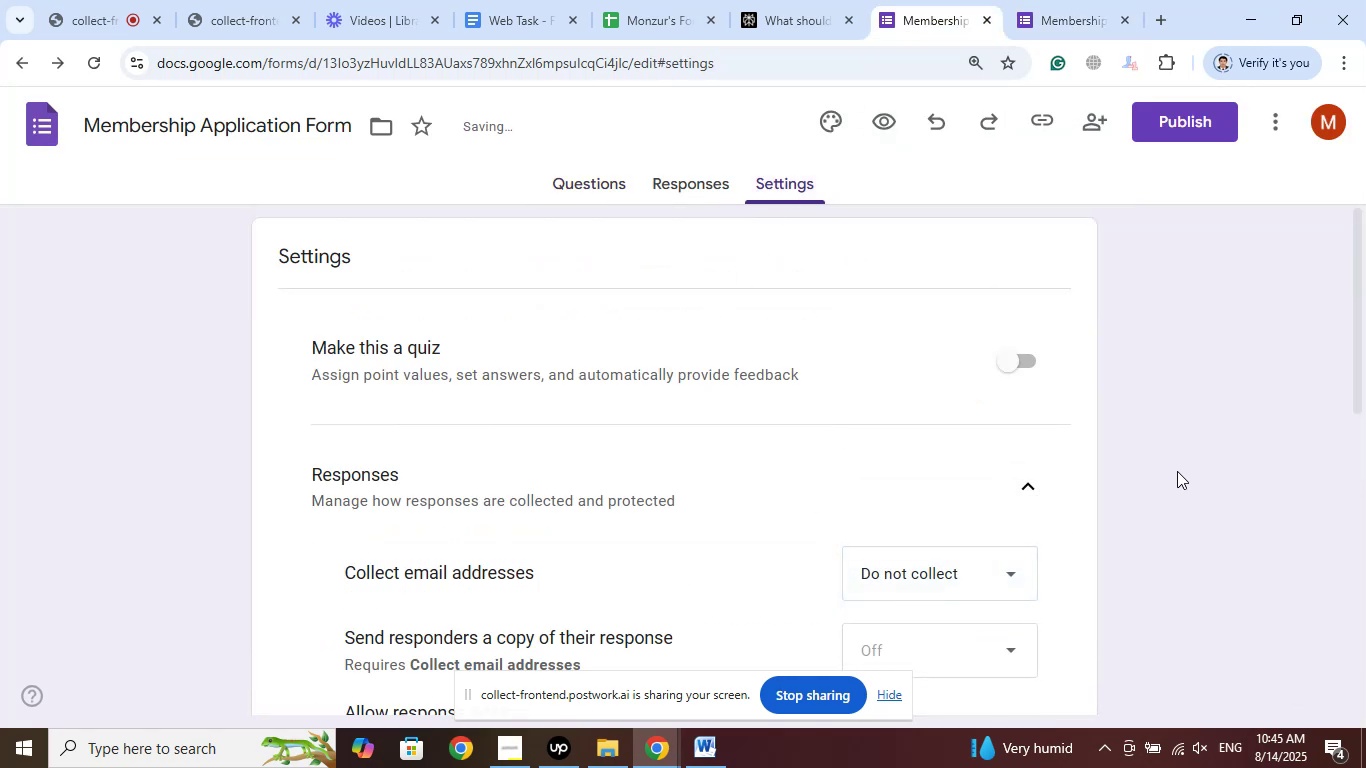 
left_click([1178, 469])
 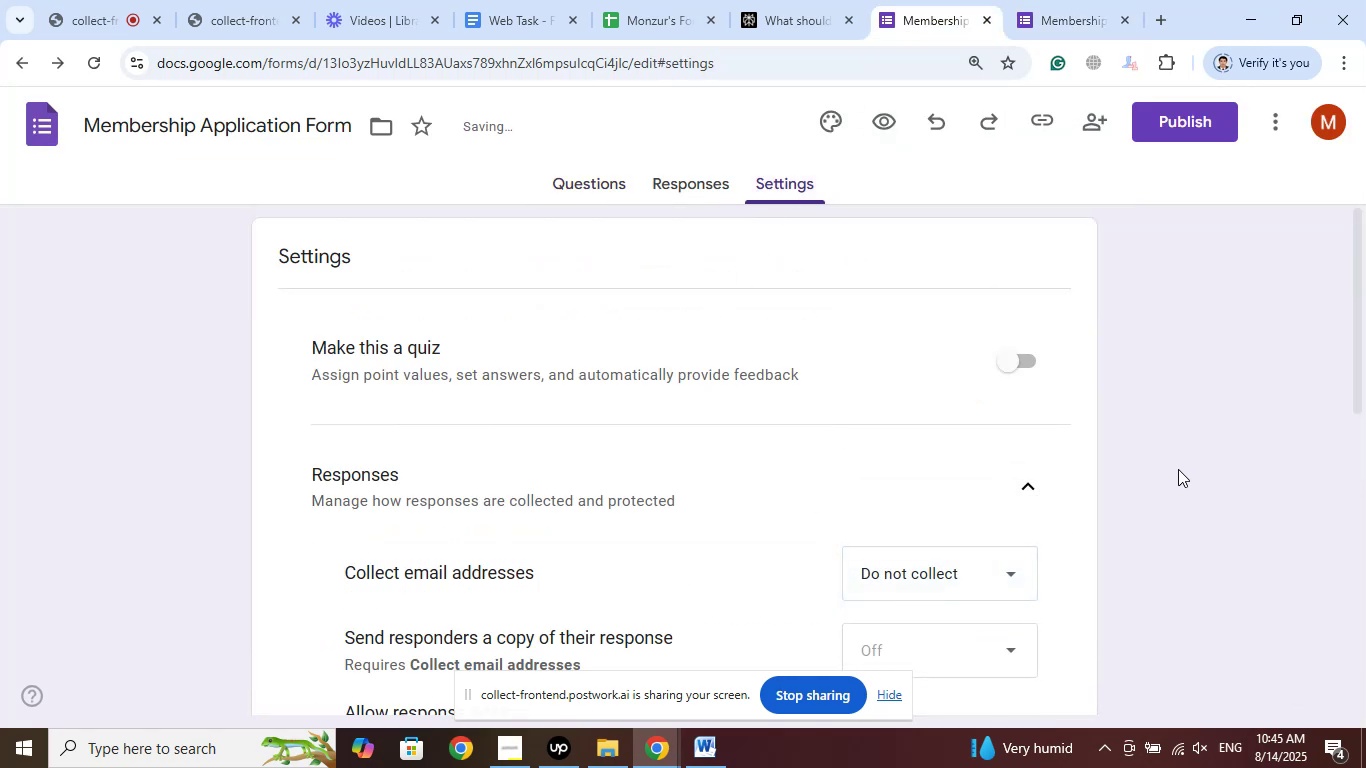 
scroll: coordinate [1178, 469], scroll_direction: down, amount: 4.0
 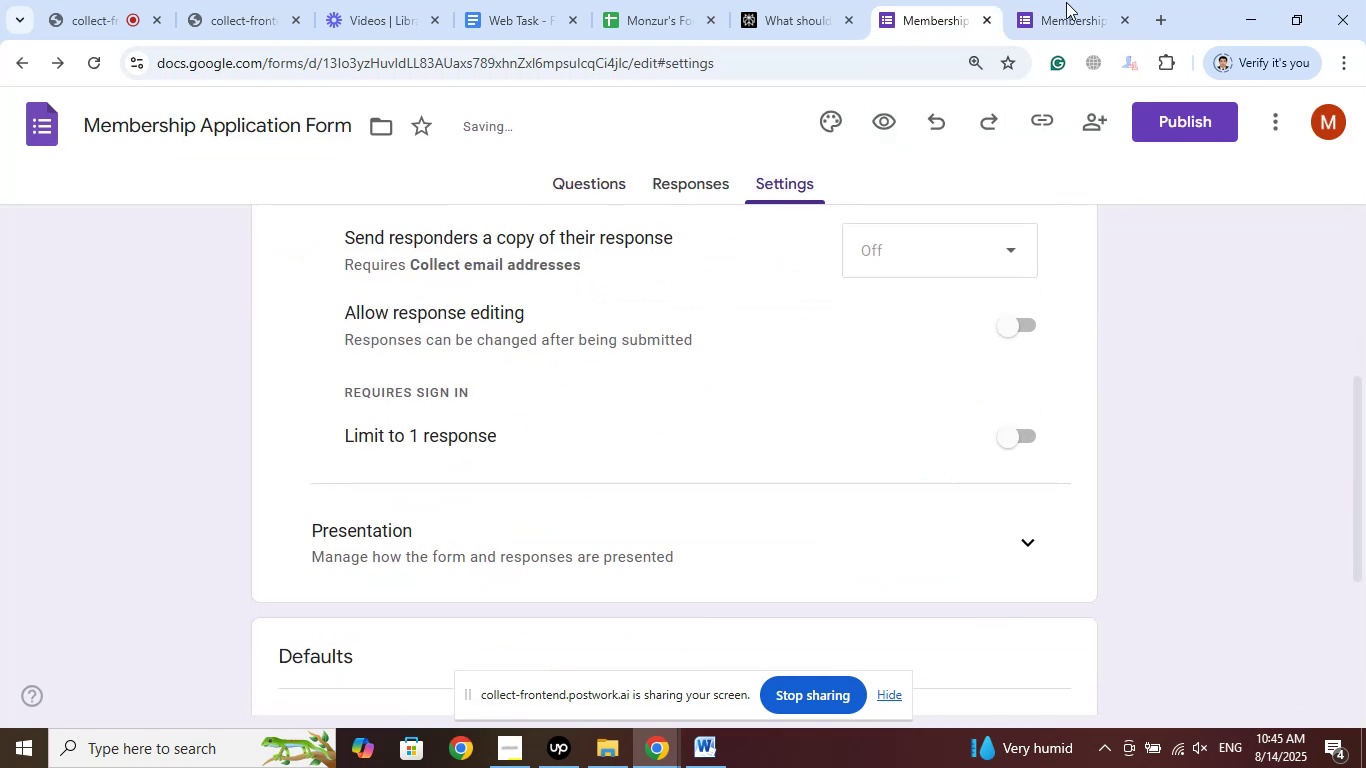 
left_click([1059, 0])
 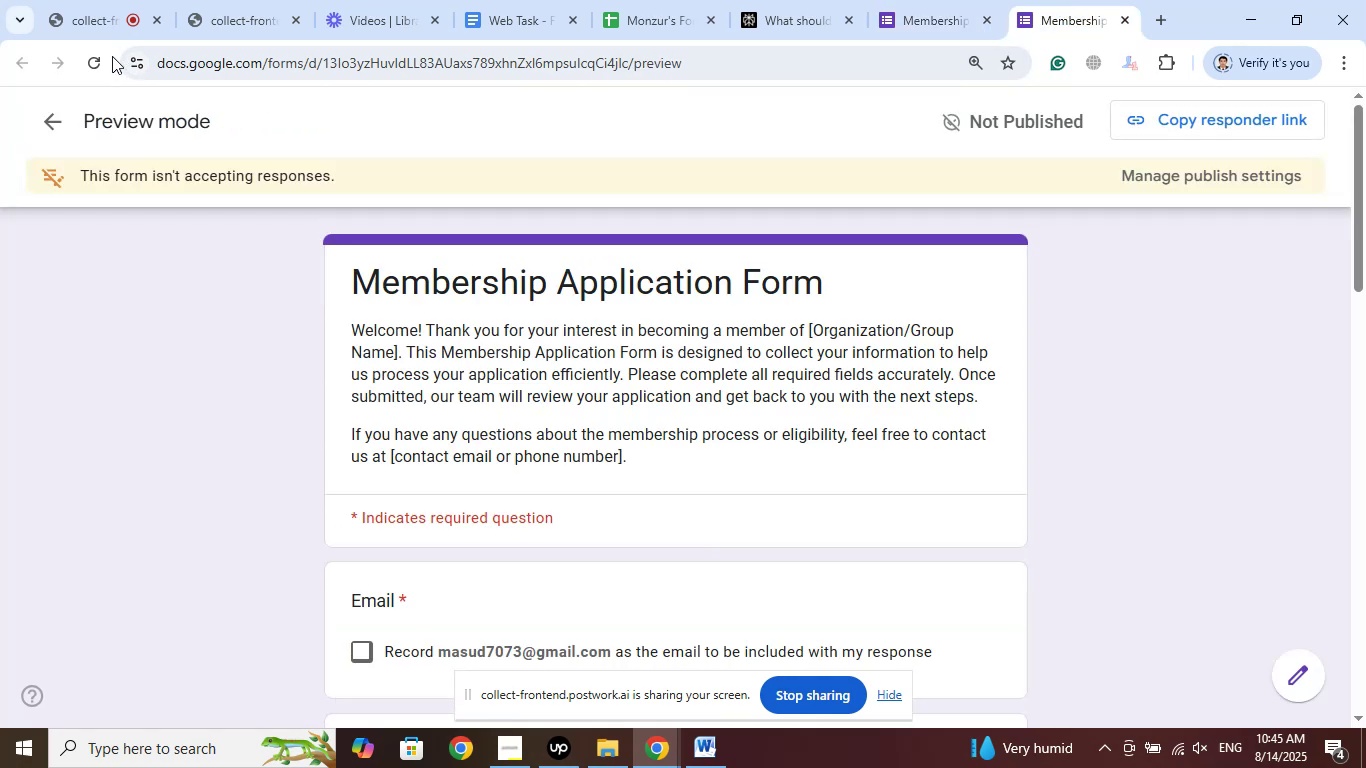 
left_click([98, 65])
 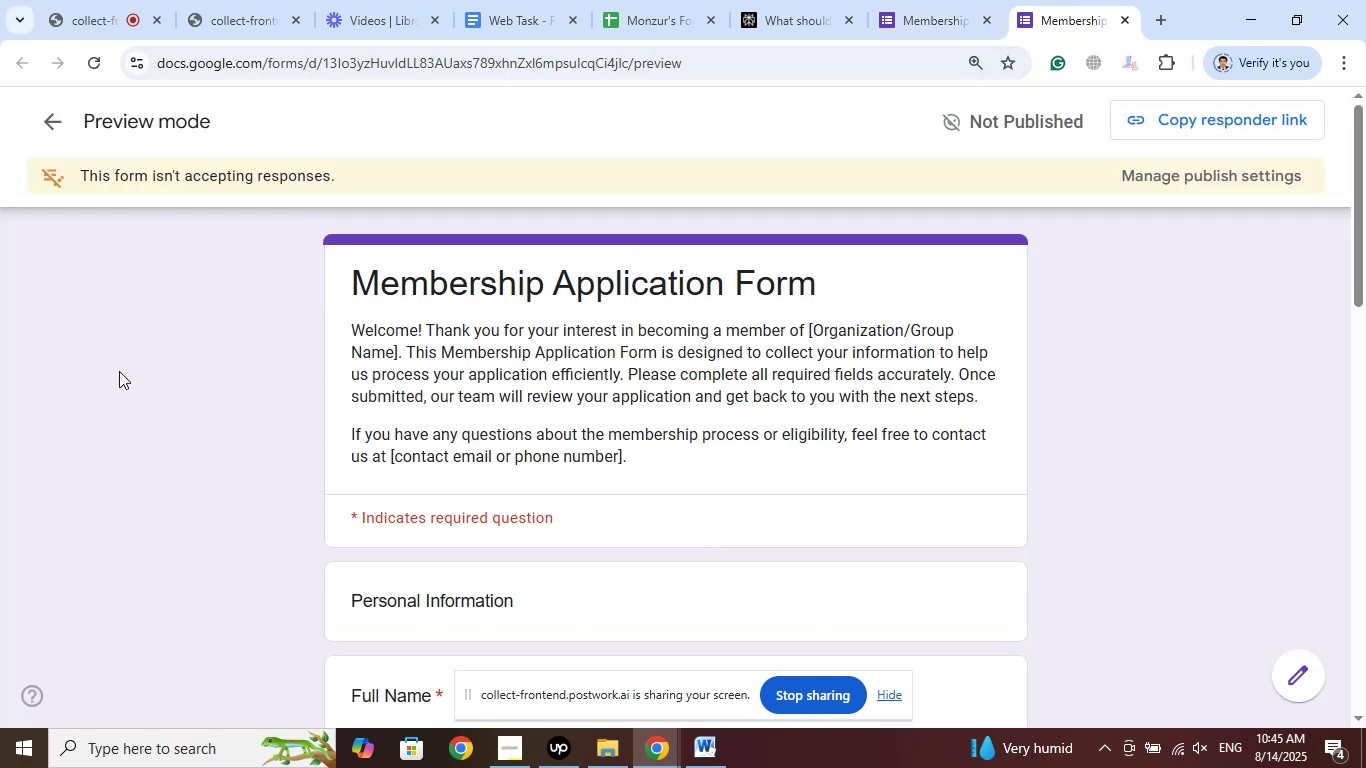 
scroll: coordinate [132, 354], scroll_direction: down, amount: 20.0
 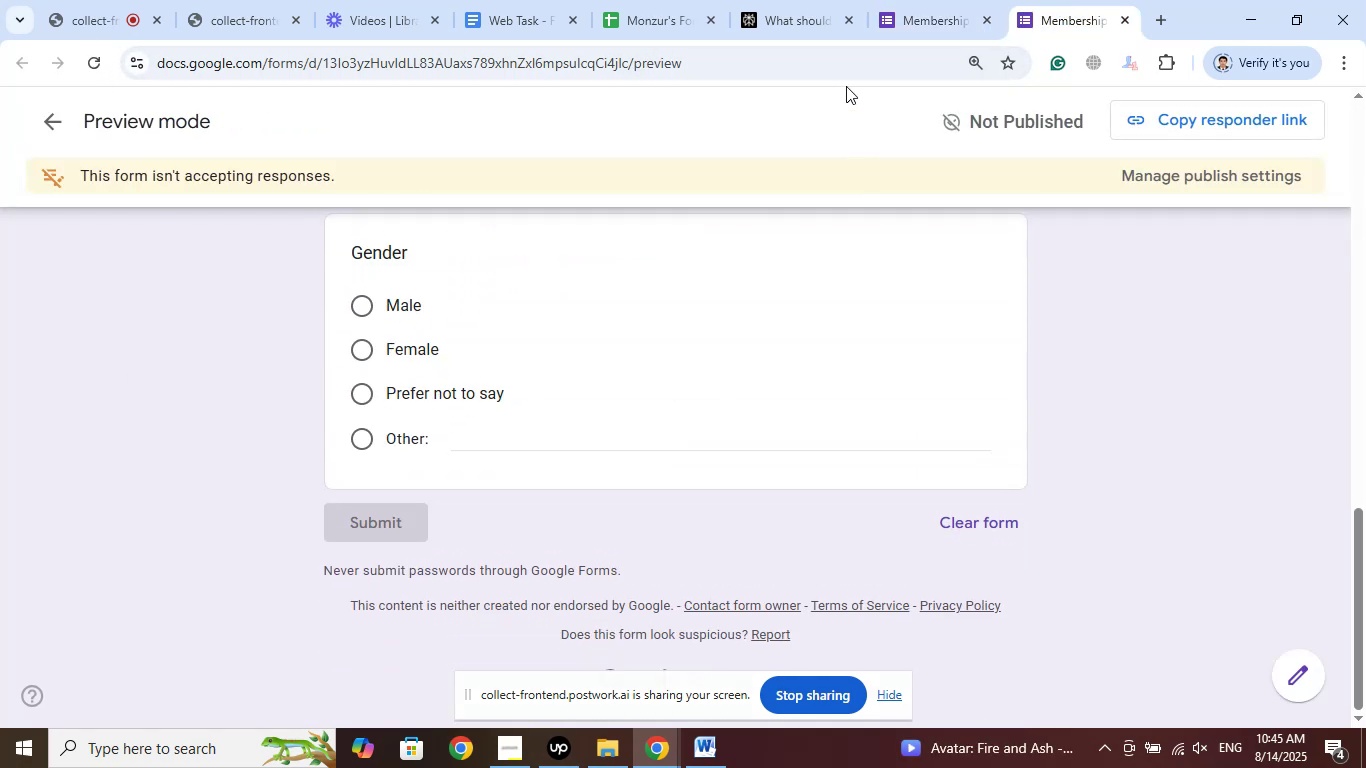 
left_click([952, 0])
 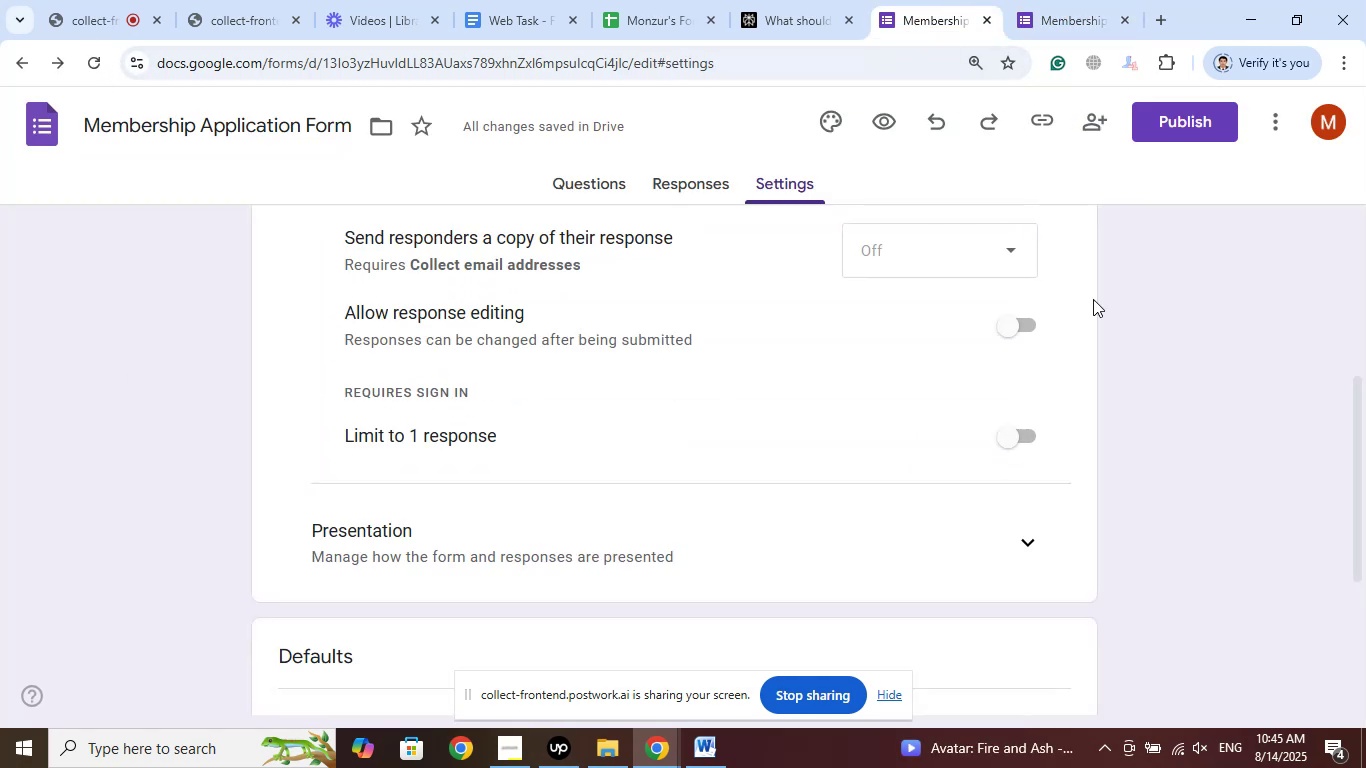 
scroll: coordinate [877, 516], scroll_direction: down, amount: 10.0
 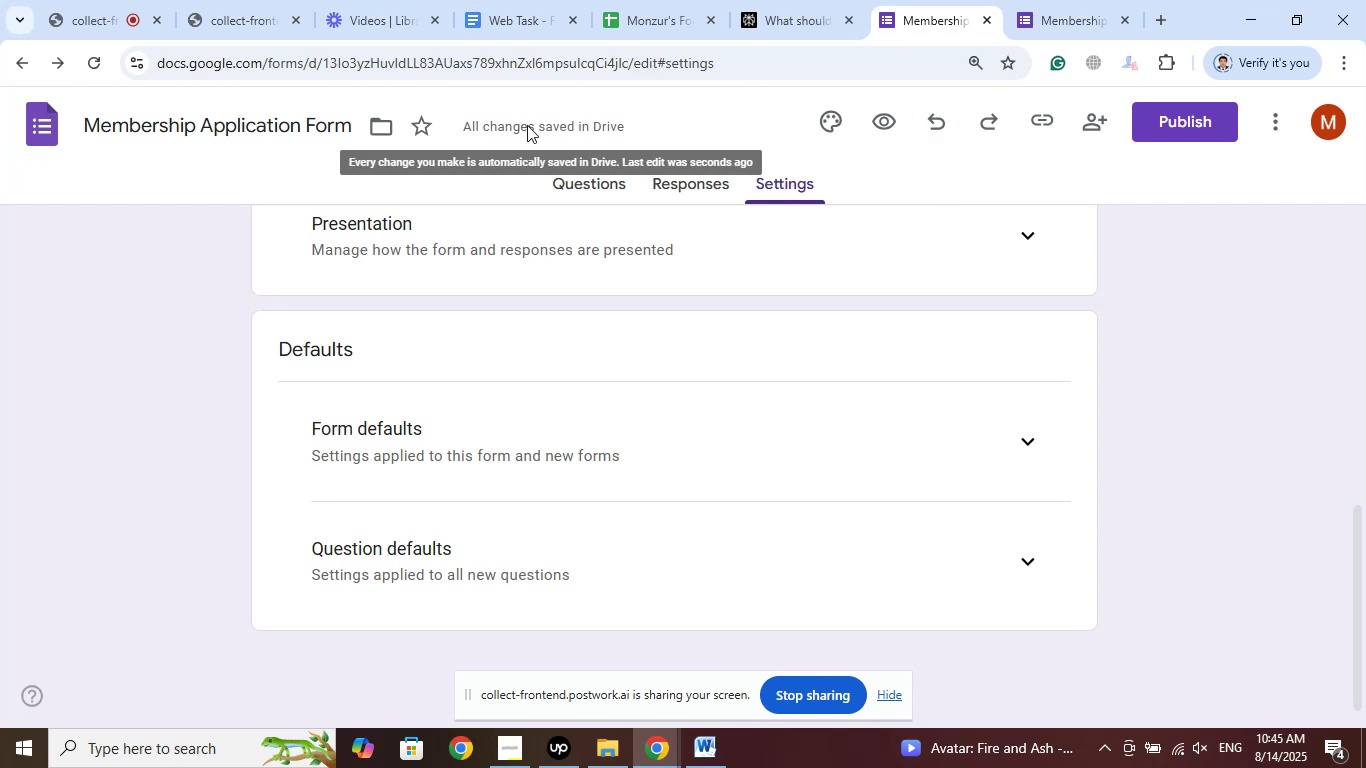 
left_click([582, 188])
 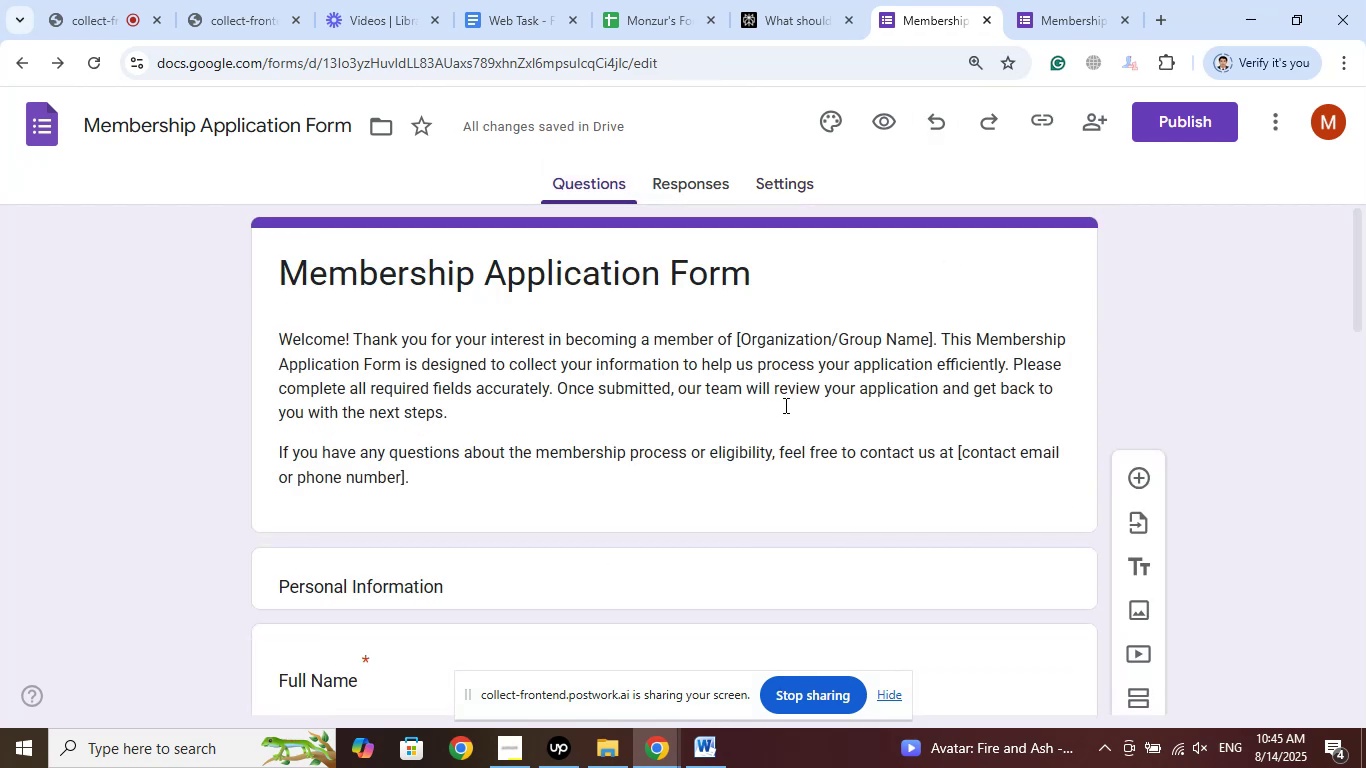 
scroll: coordinate [866, 494], scroll_direction: down, amount: 24.0
 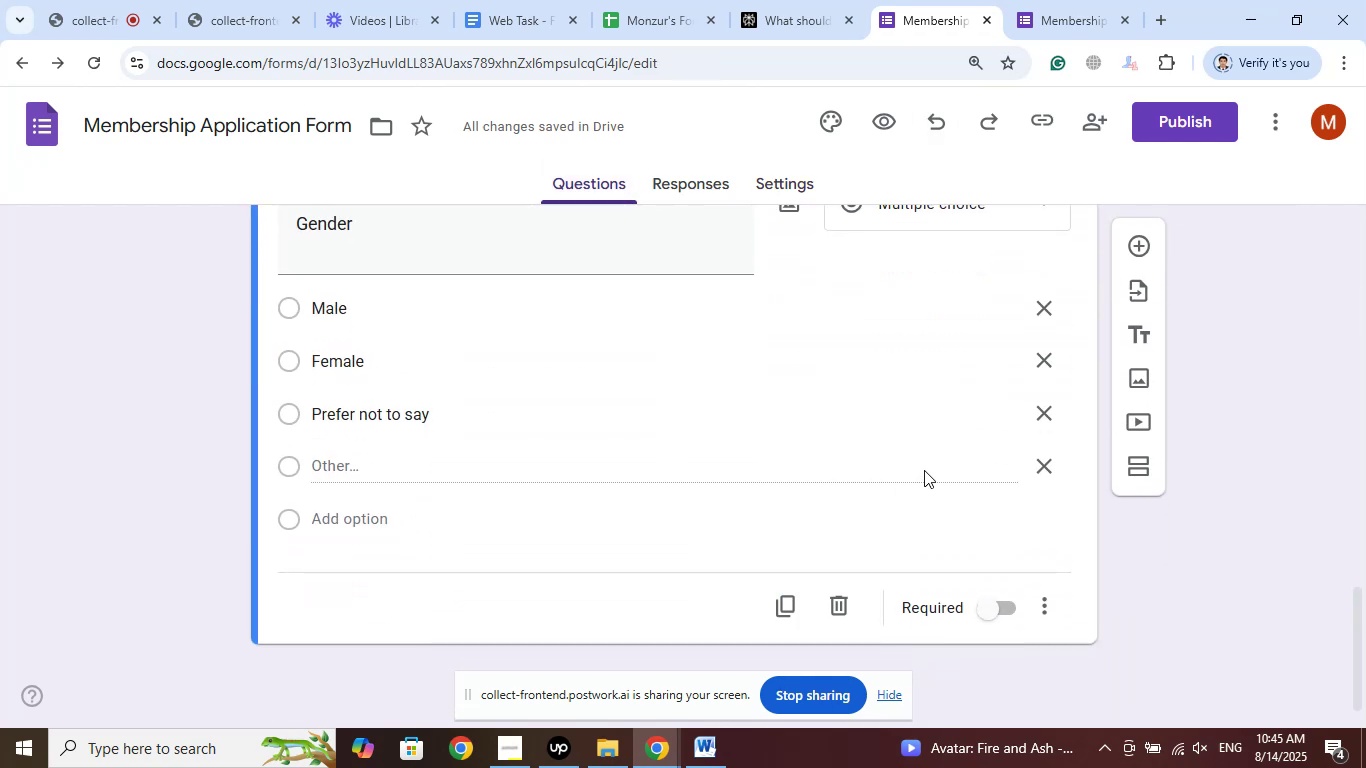 
mouse_move([1135, 333])
 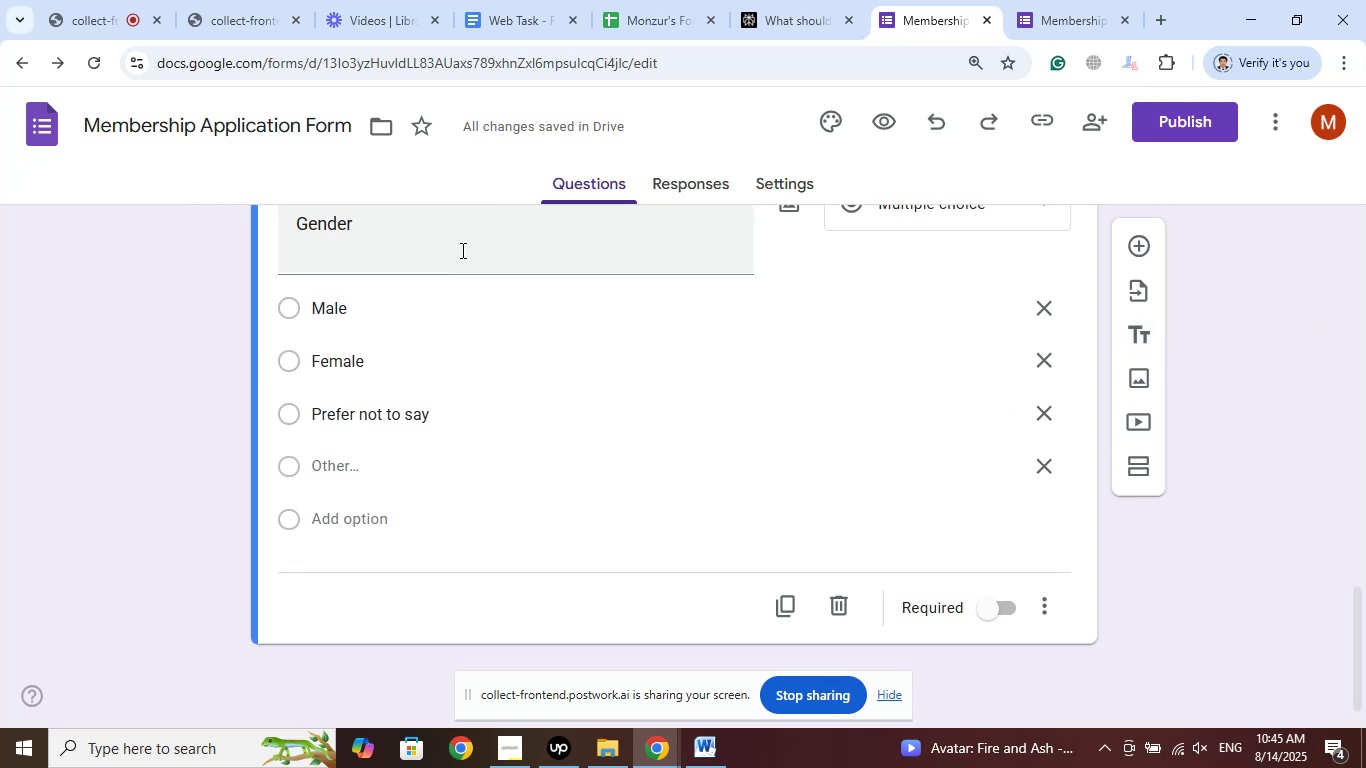 
left_click([455, 241])
 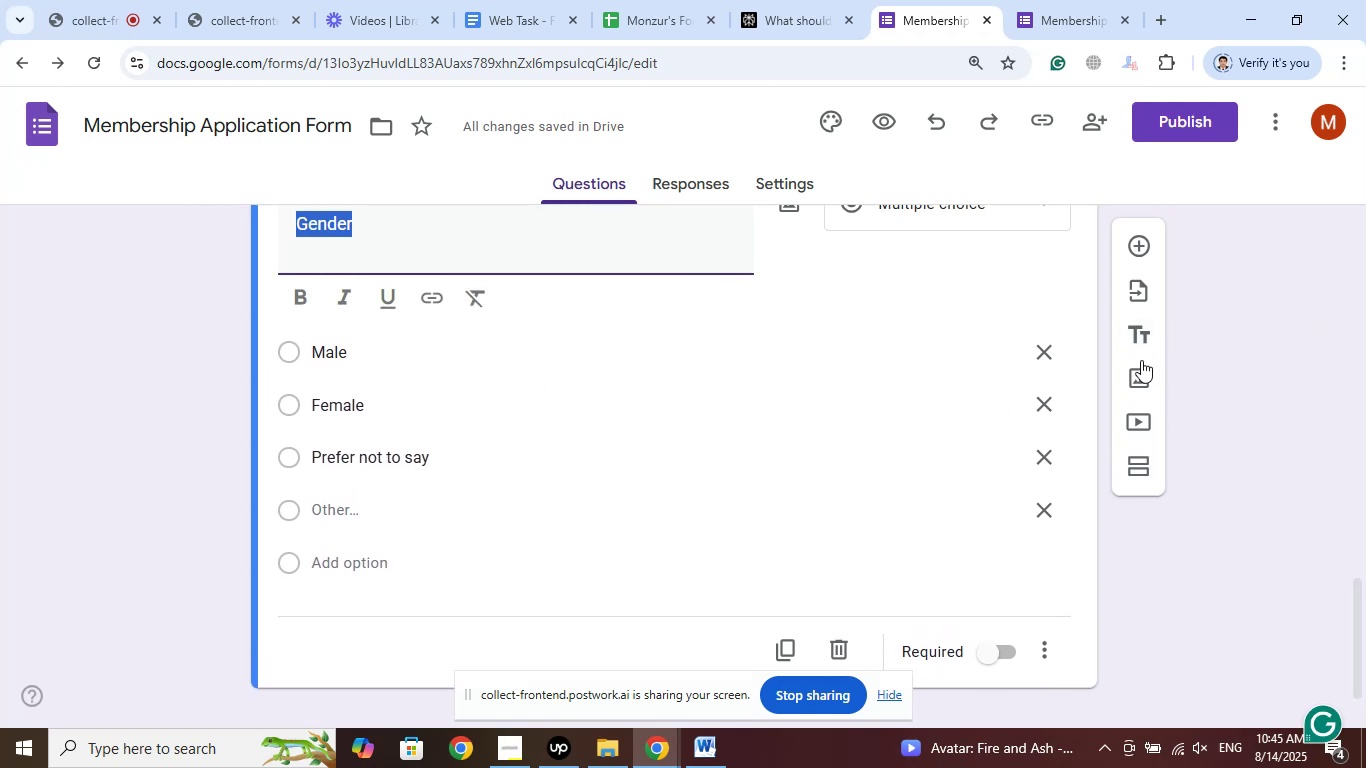 
left_click([1132, 343])
 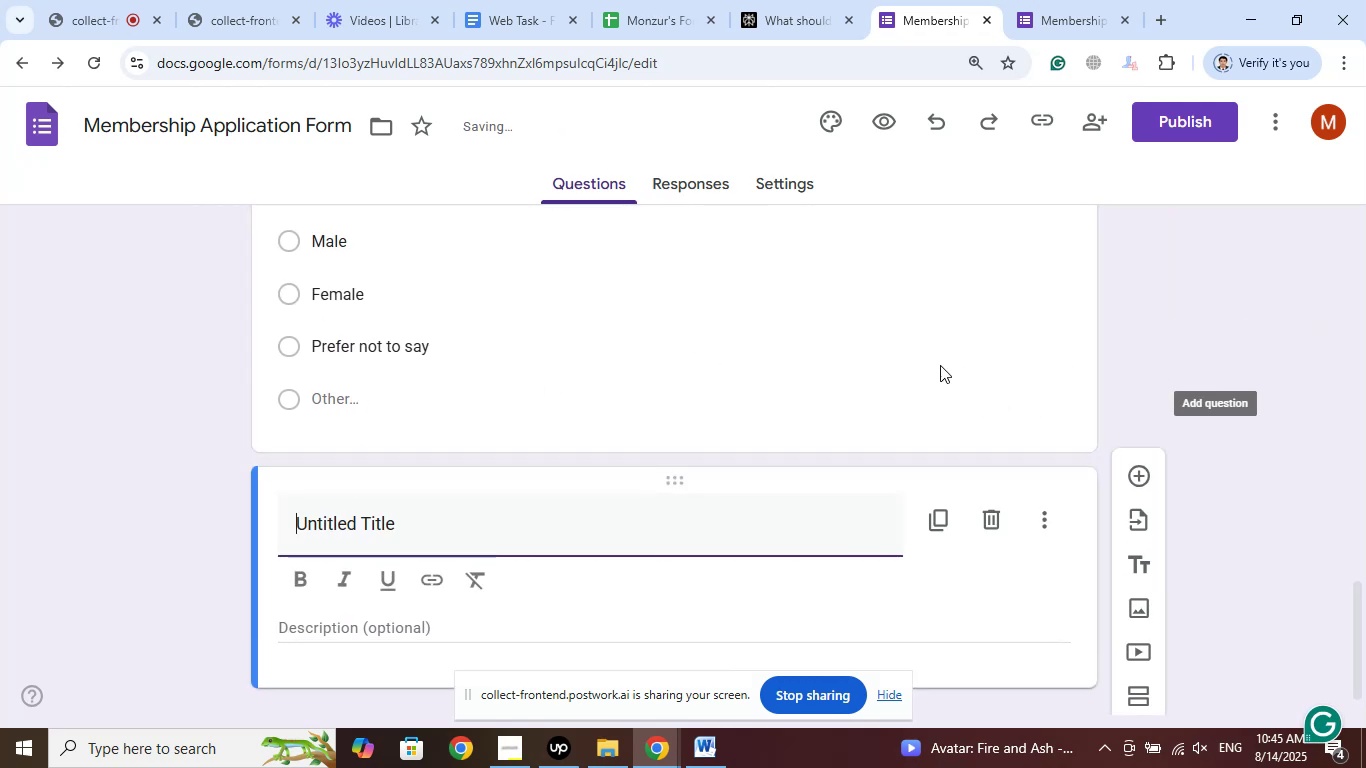 
scroll: coordinate [728, 384], scroll_direction: down, amount: 2.0
 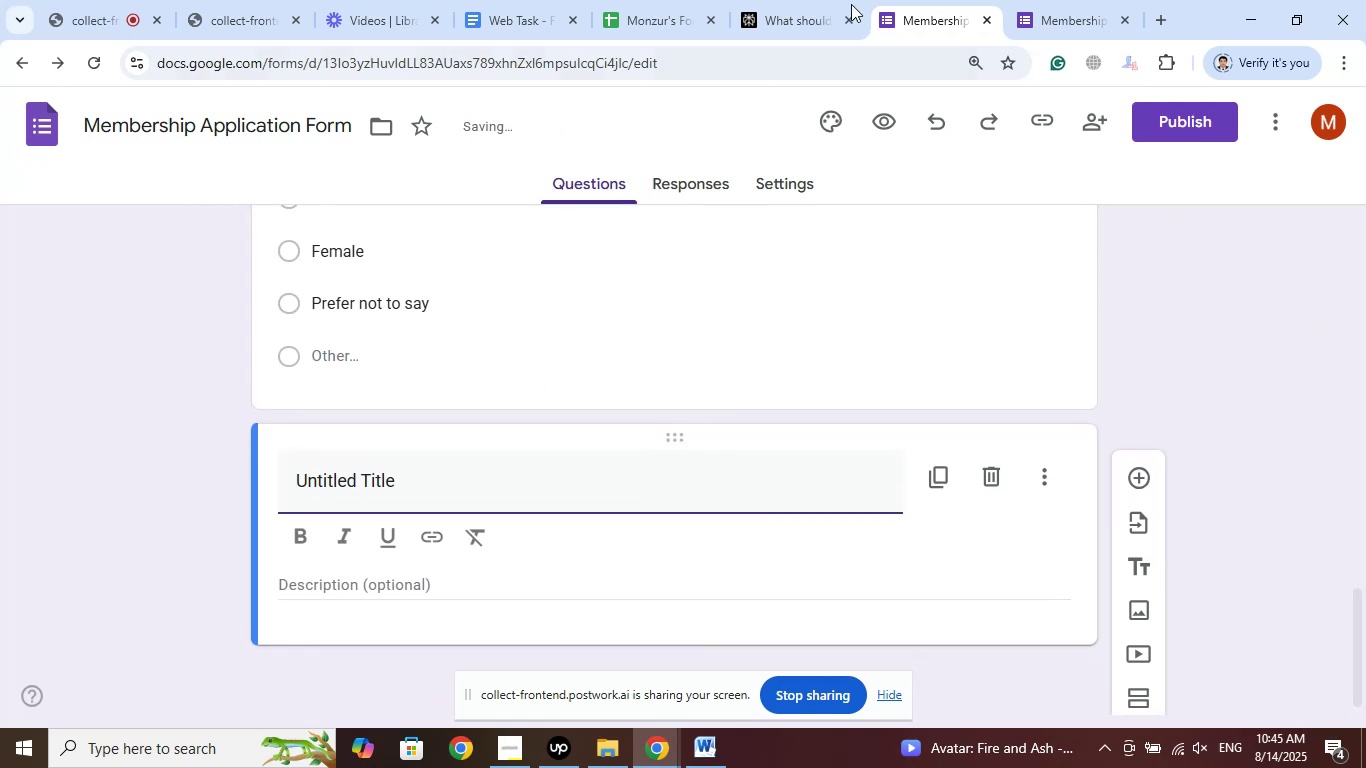 
left_click([800, 0])
 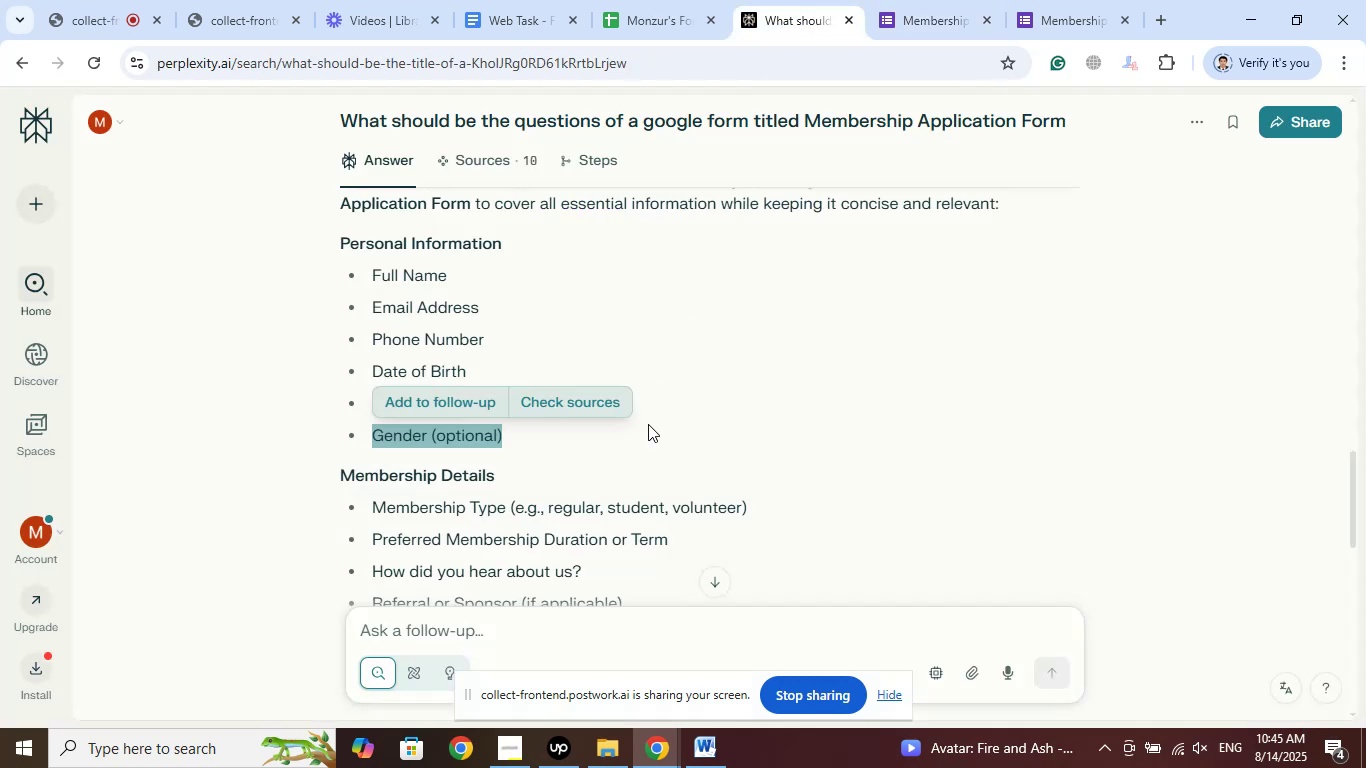 
scroll: coordinate [727, 414], scroll_direction: down, amount: 2.0
 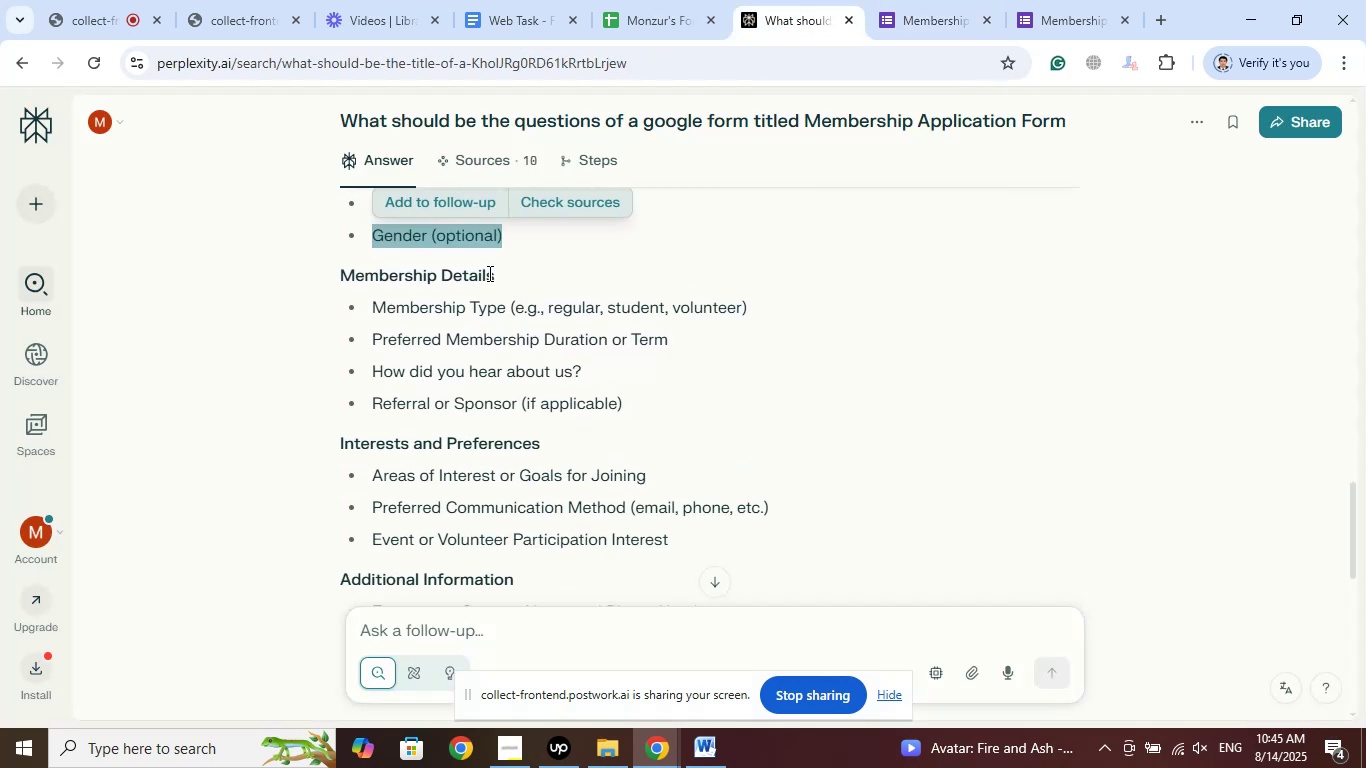 
left_click_drag(start_coordinate=[505, 278], to_coordinate=[343, 275])
 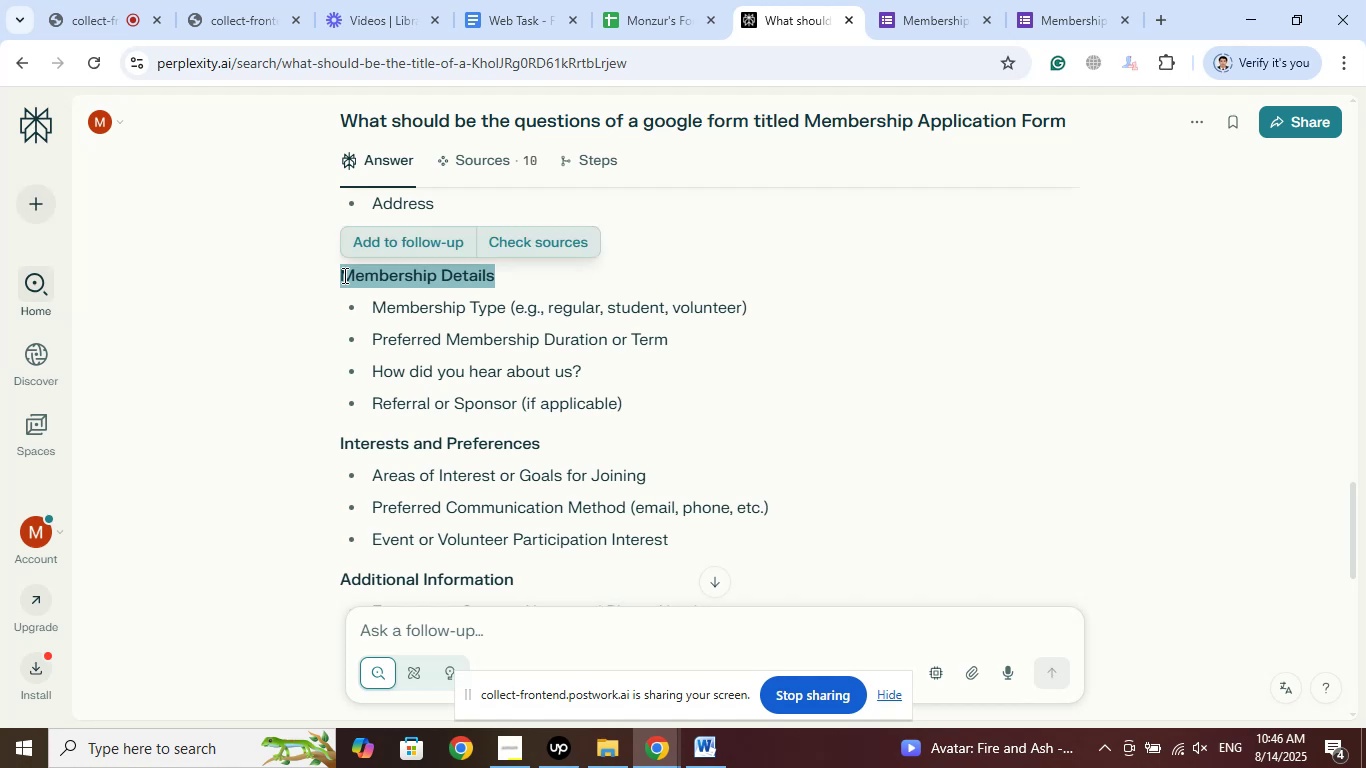 
right_click([343, 275])
 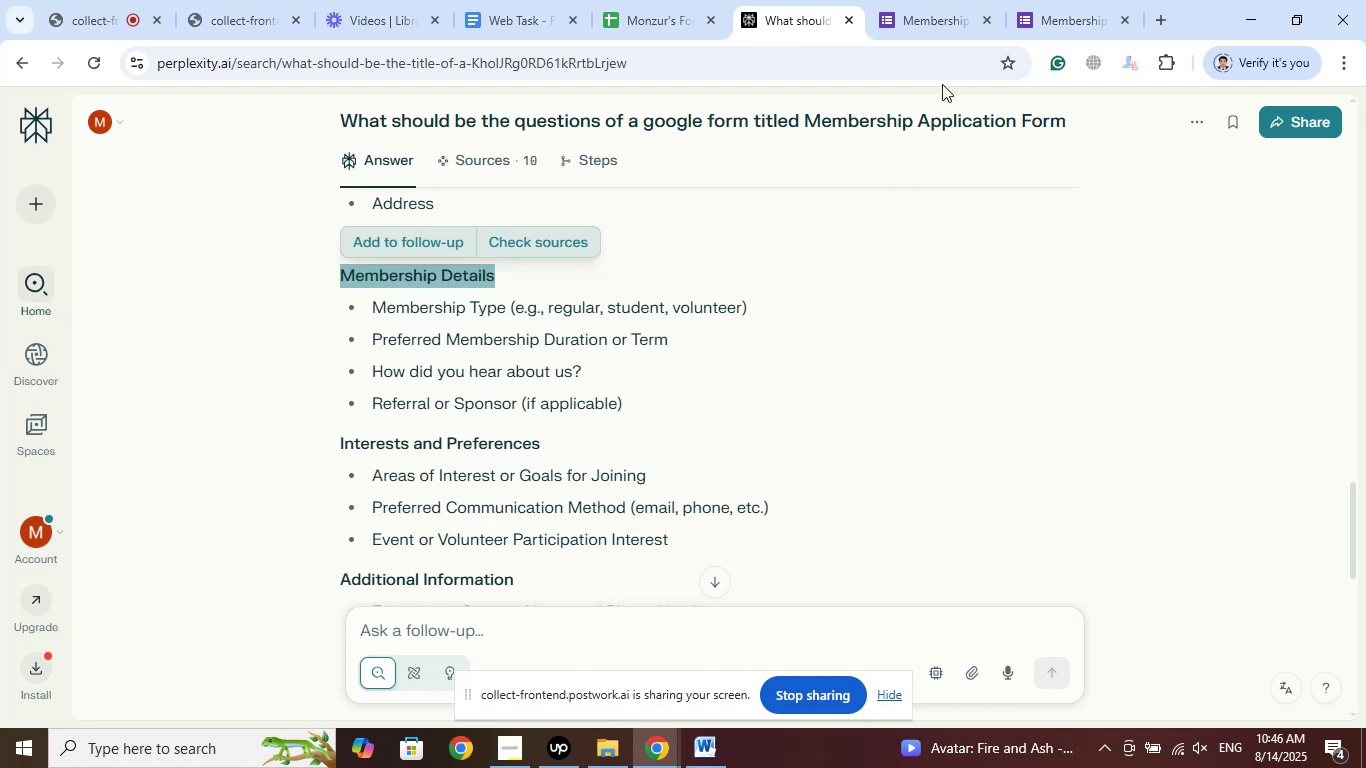 
left_click([926, 0])
 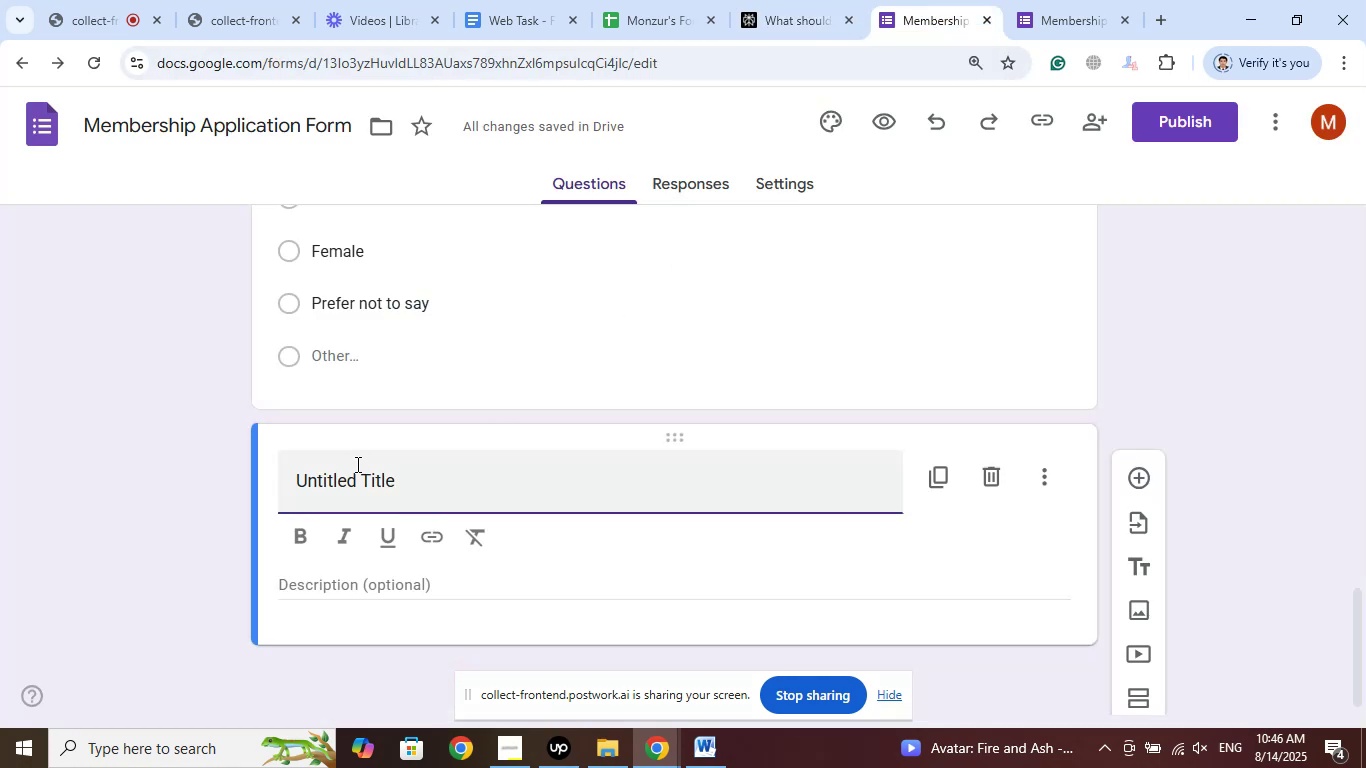 
right_click([355, 473])
 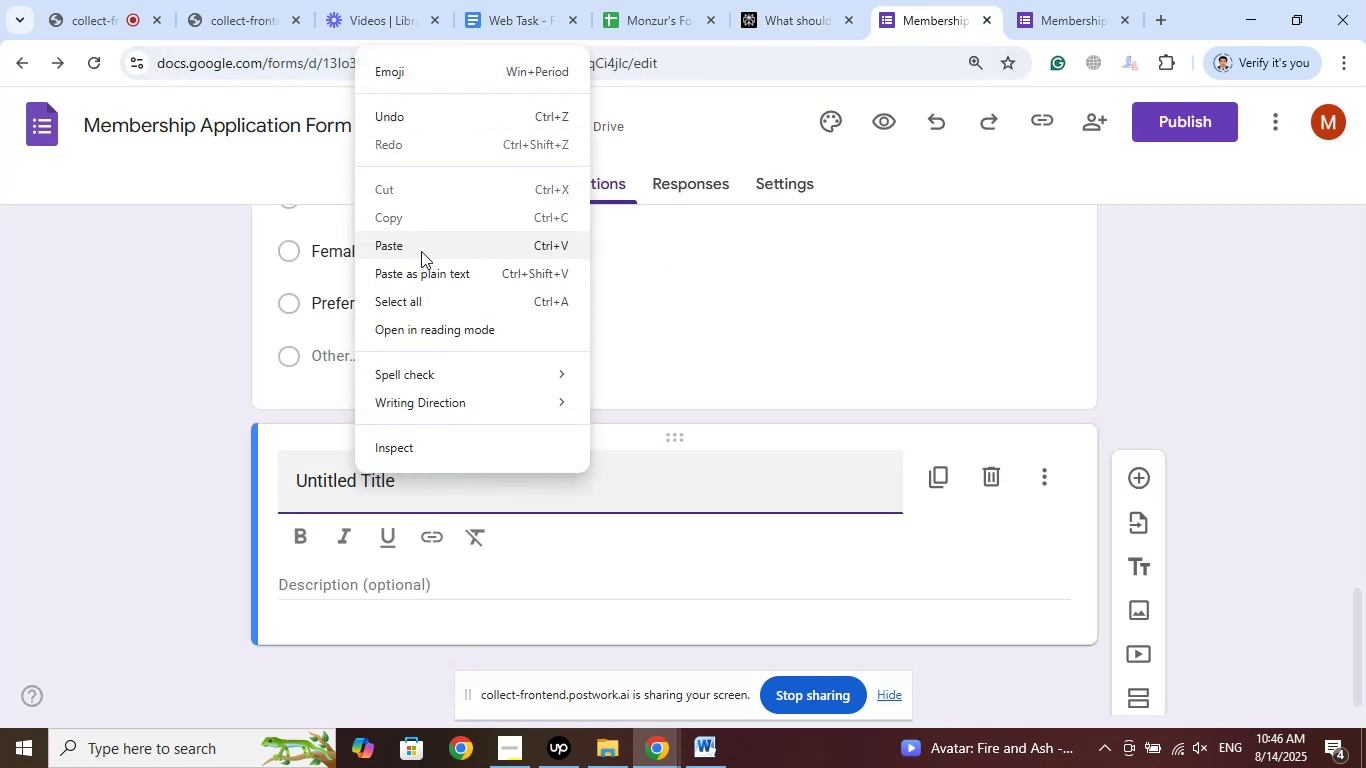 
left_click([420, 250])
 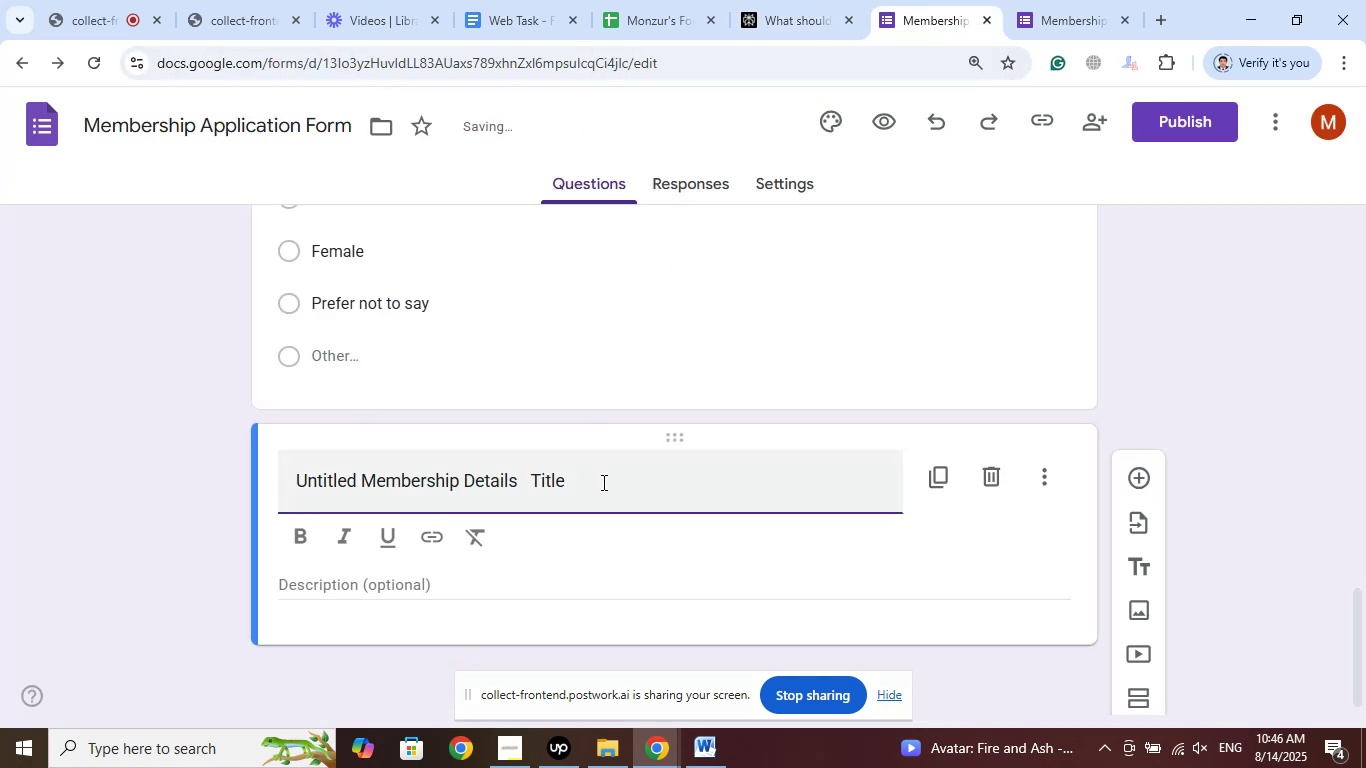 
left_click_drag(start_coordinate=[596, 481], to_coordinate=[171, 461])
 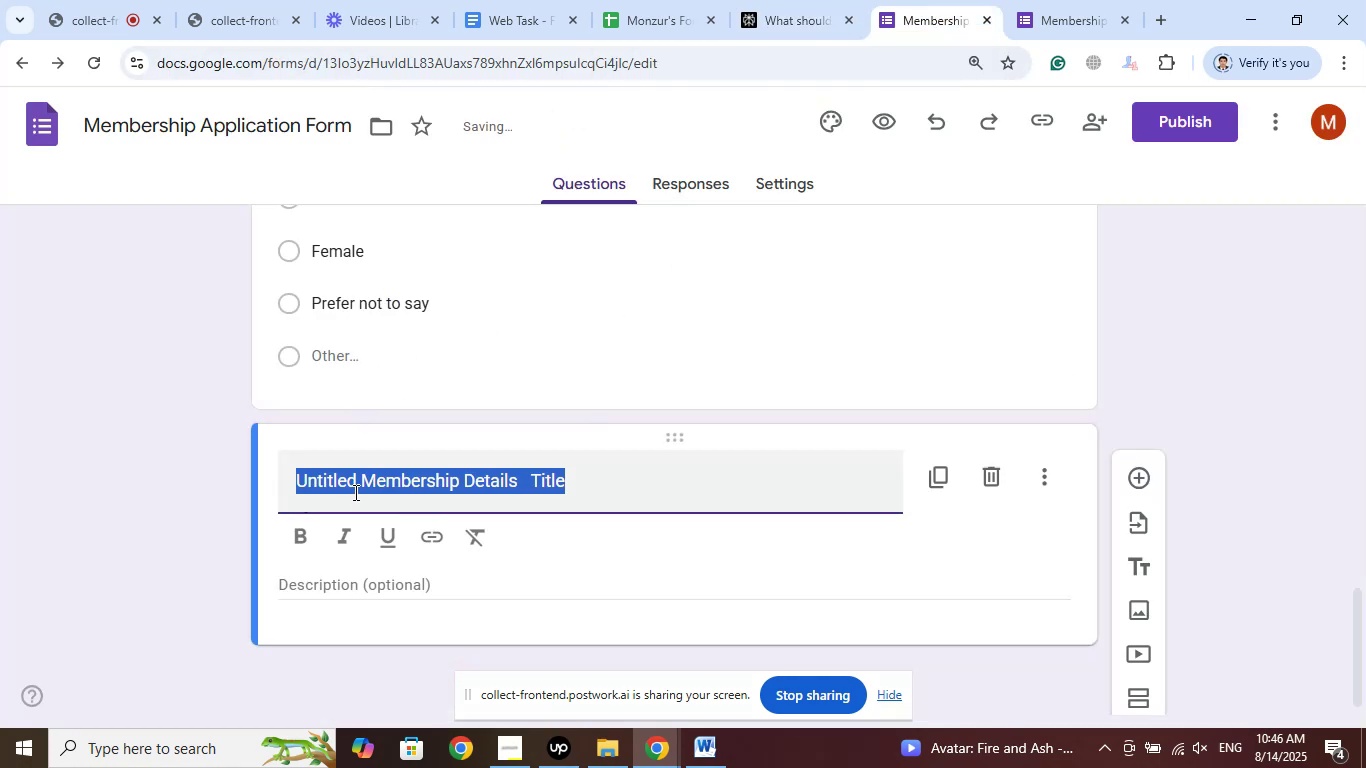 
right_click([354, 487])
 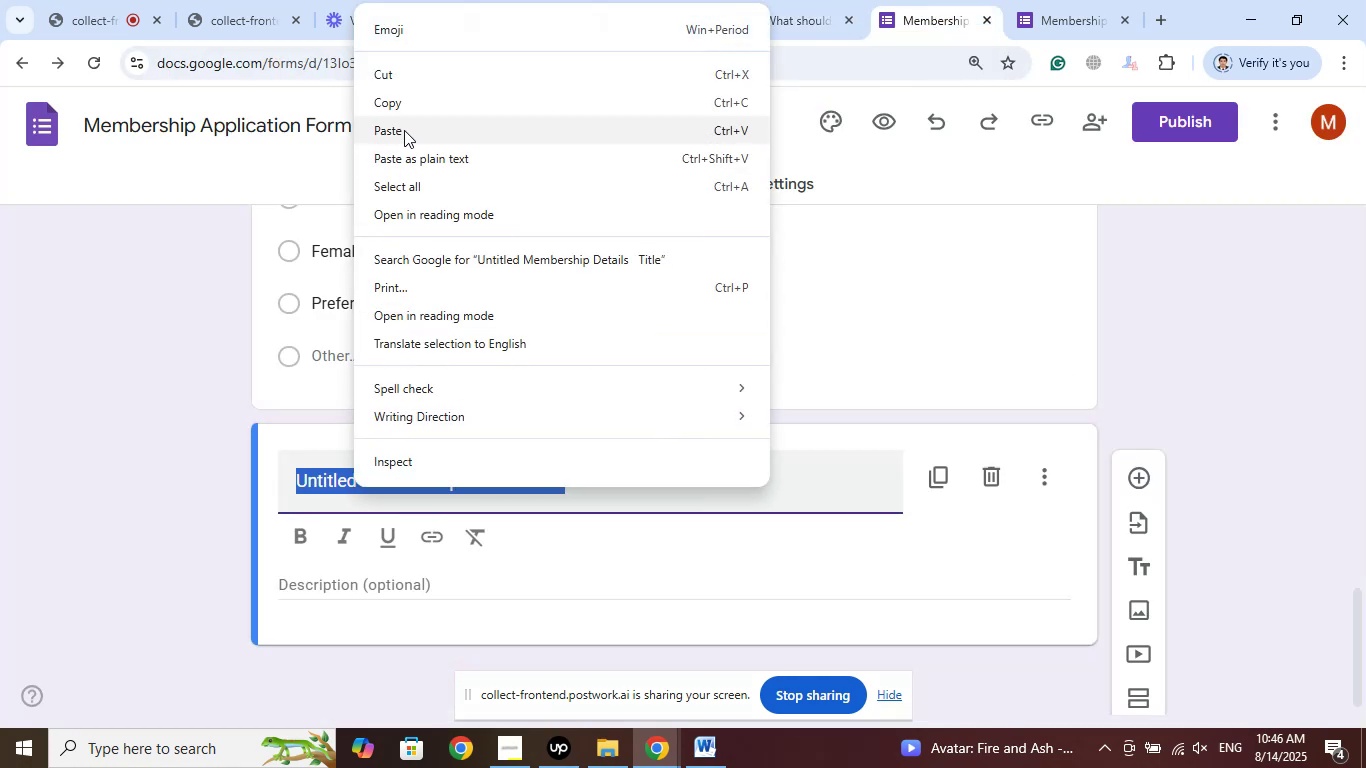 
left_click([400, 129])
 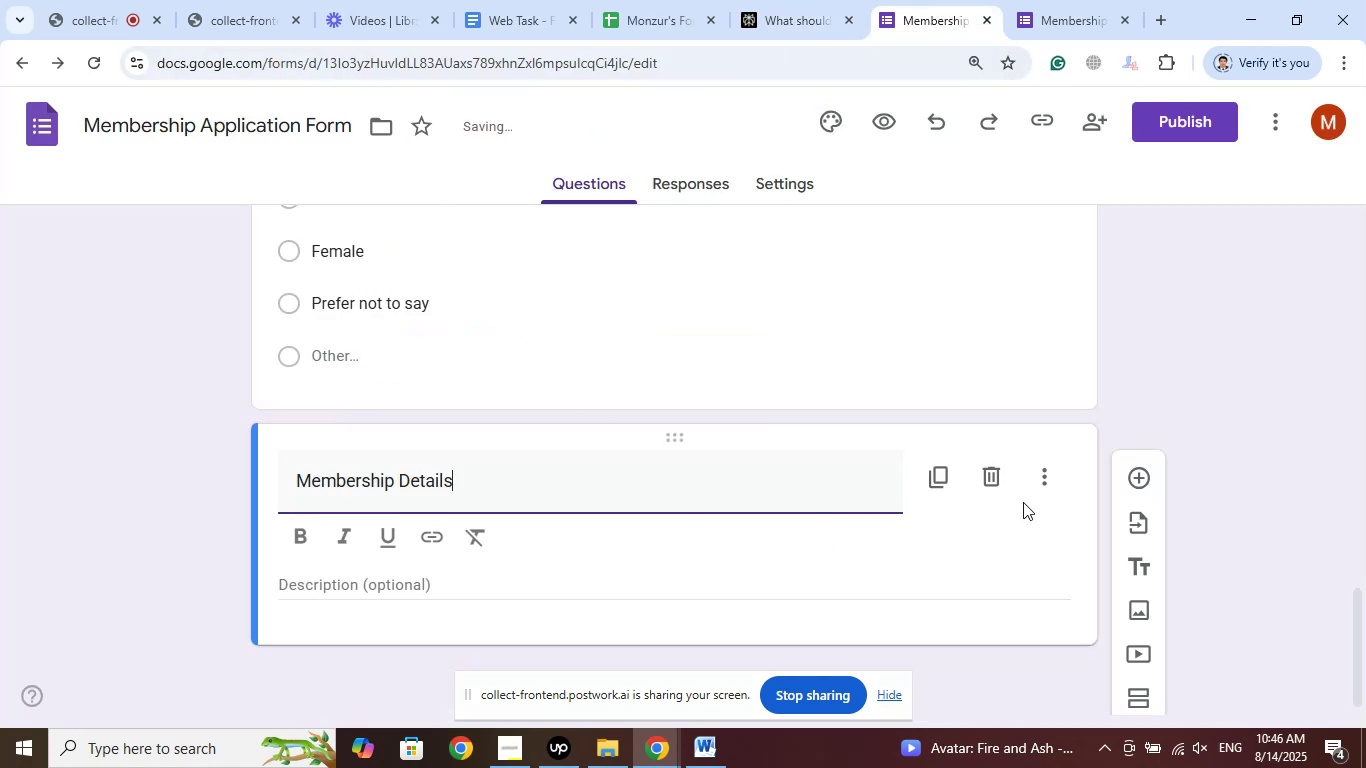 
left_click([1040, 475])
 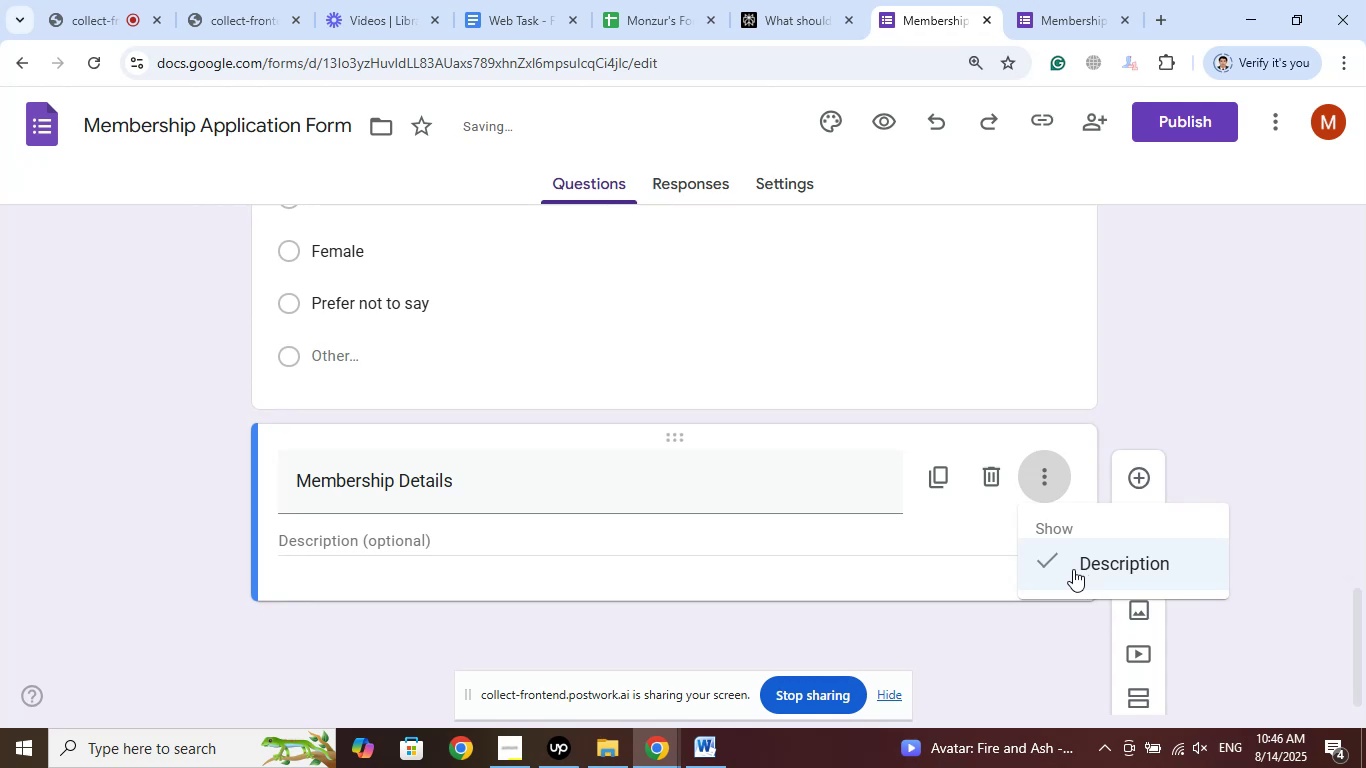 
left_click([1056, 556])
 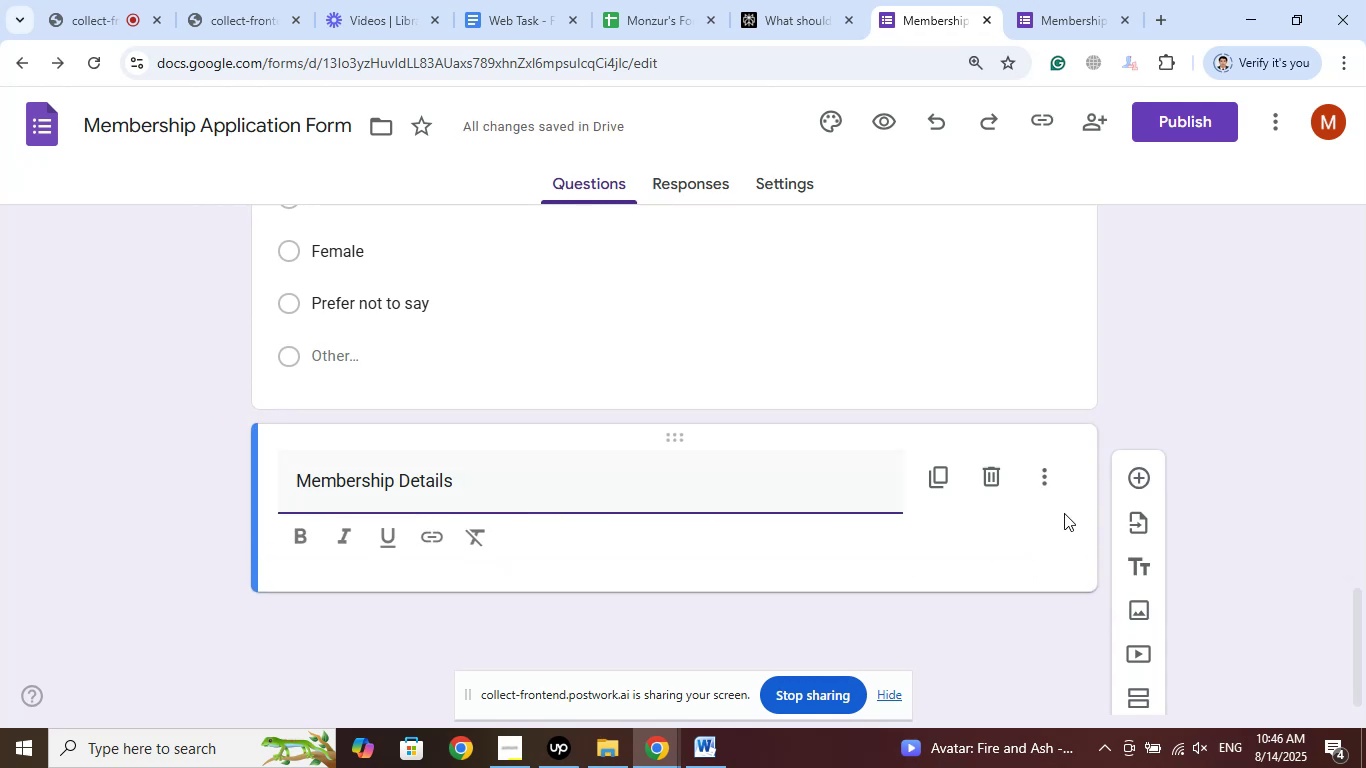 
left_click([1142, 475])
 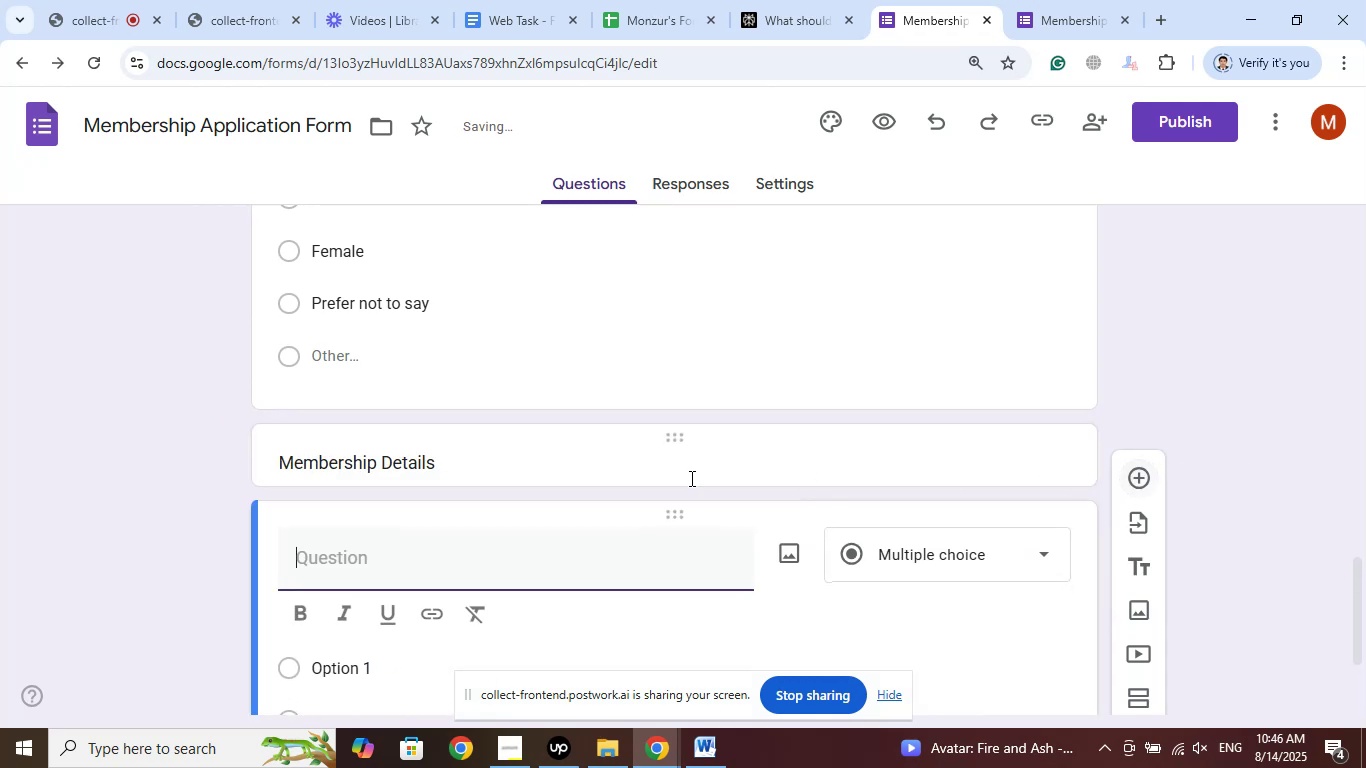 
scroll: coordinate [618, 439], scroll_direction: down, amount: 3.0
 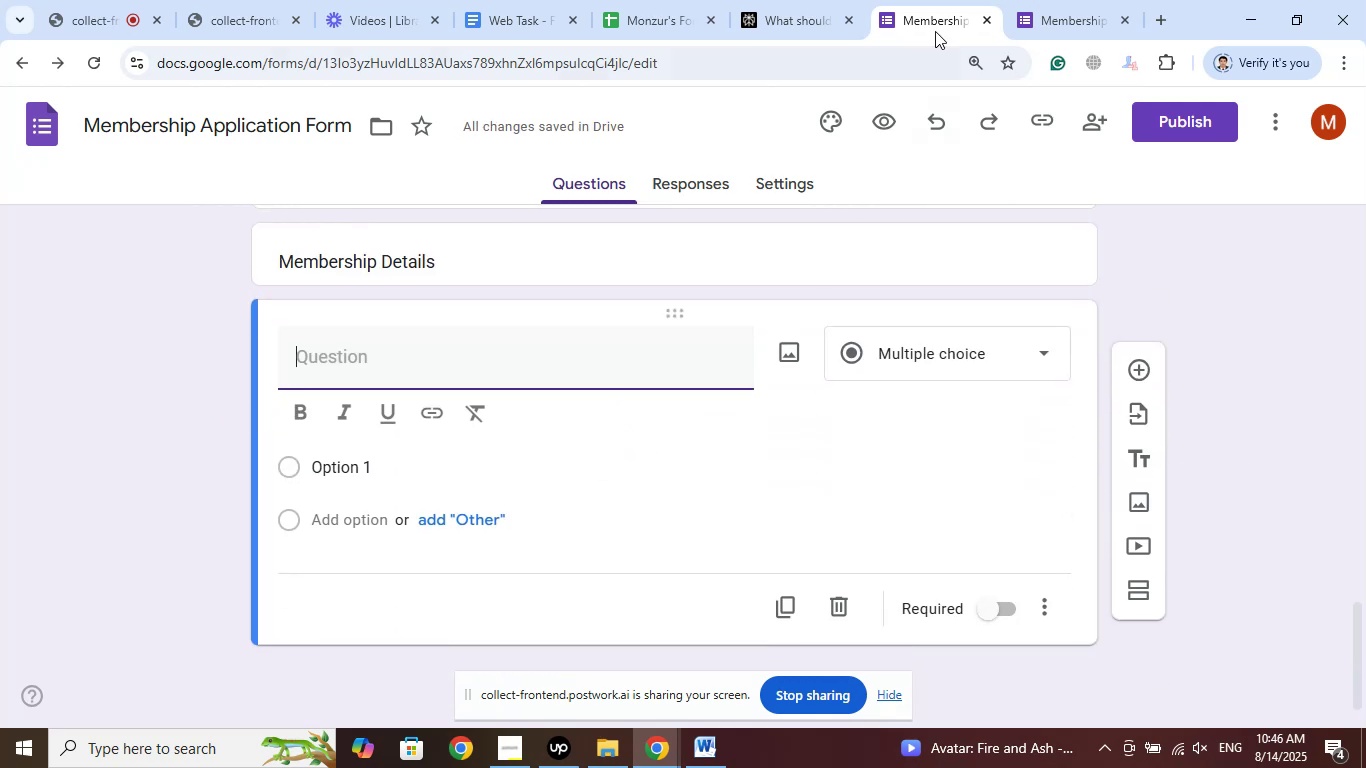 
left_click([837, 0])
 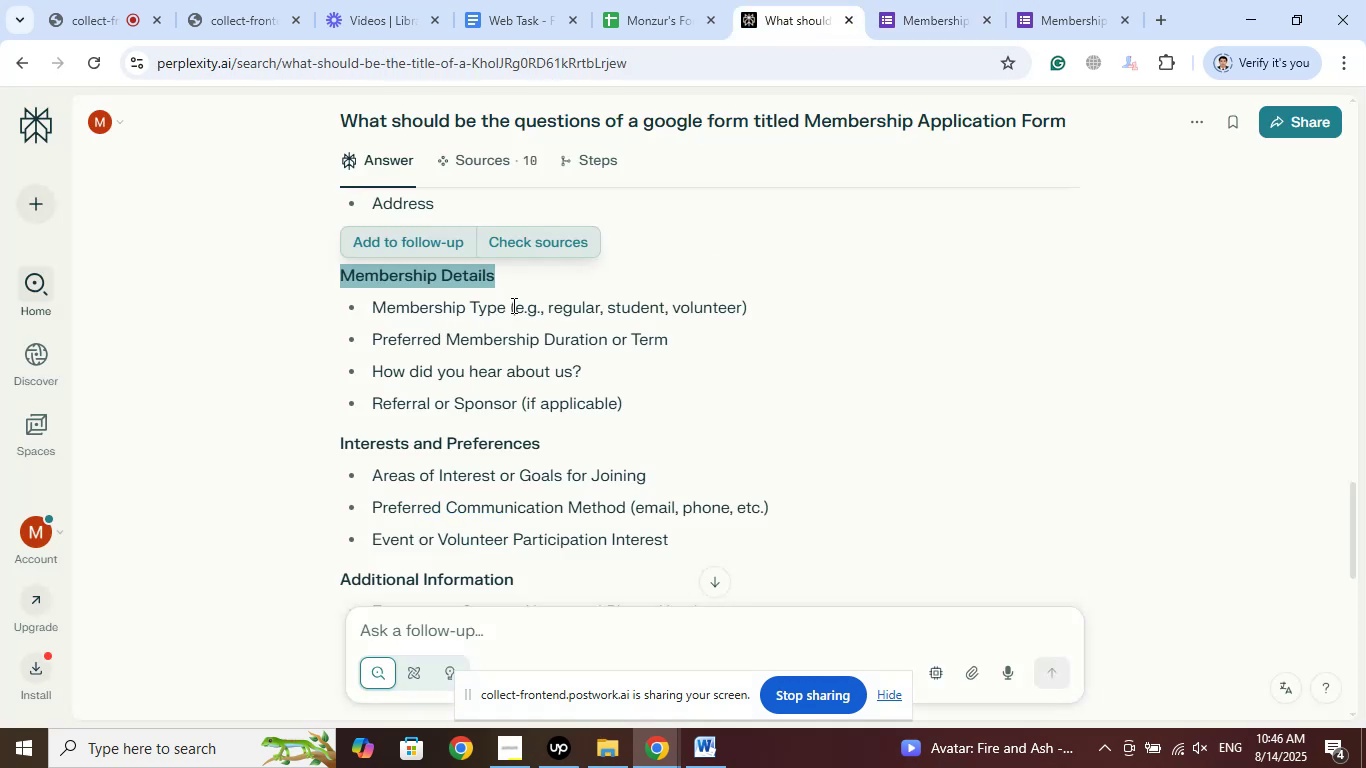 
left_click_drag(start_coordinate=[505, 307], to_coordinate=[375, 303])
 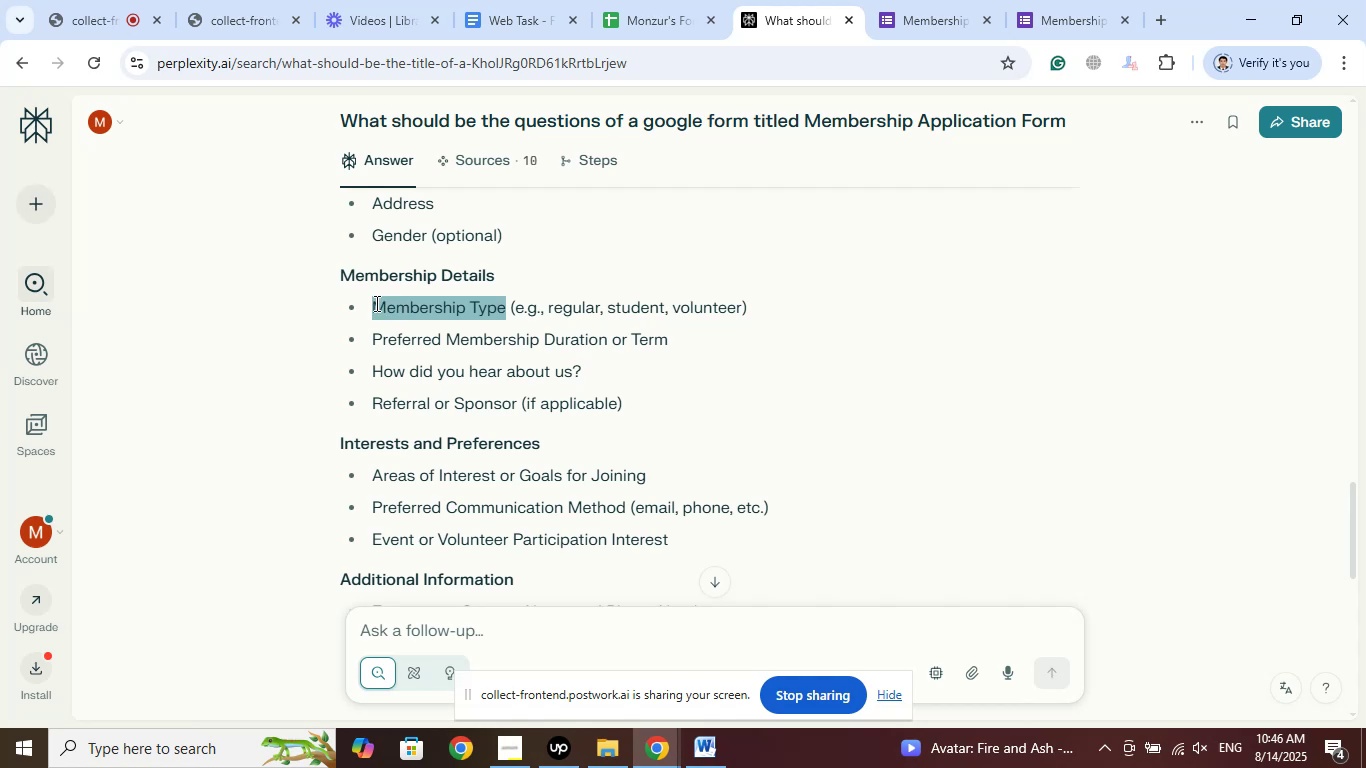 
right_click([375, 303])
 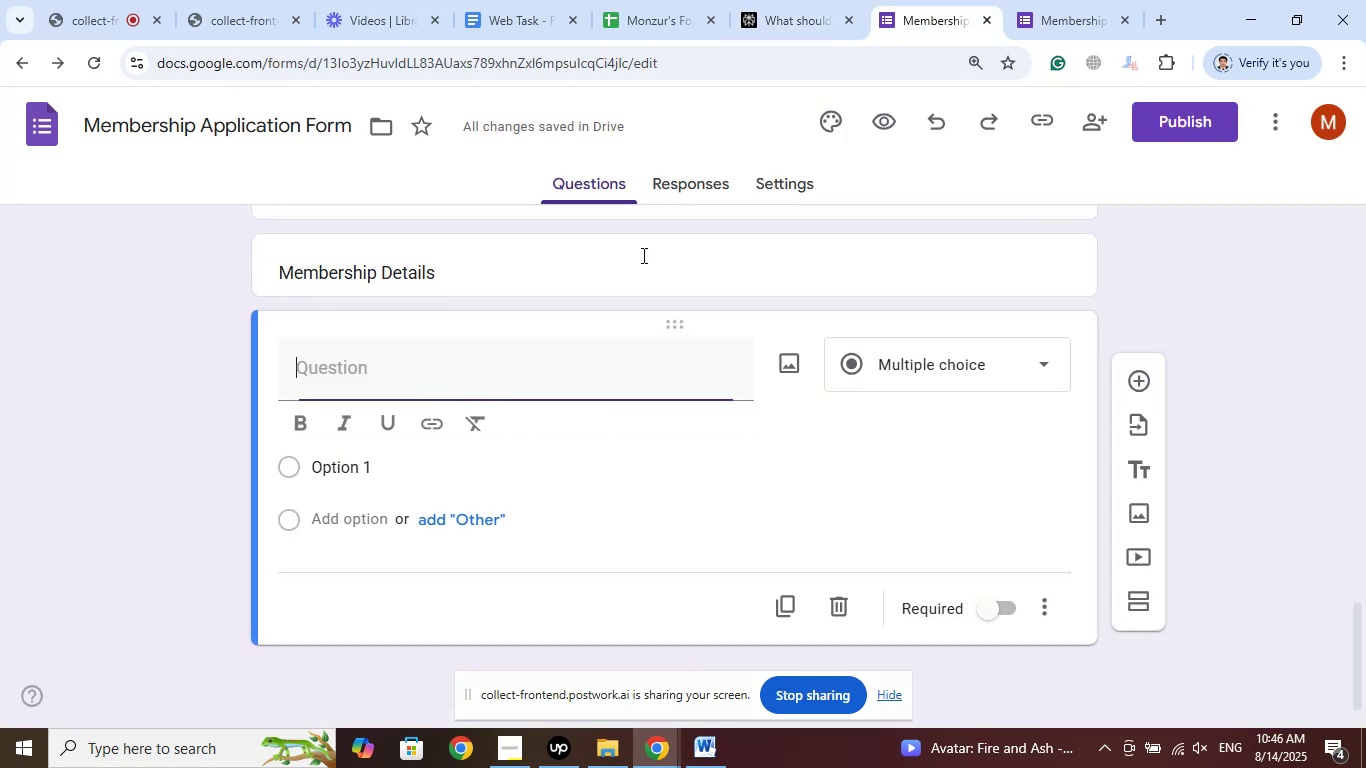 
right_click([376, 355])
 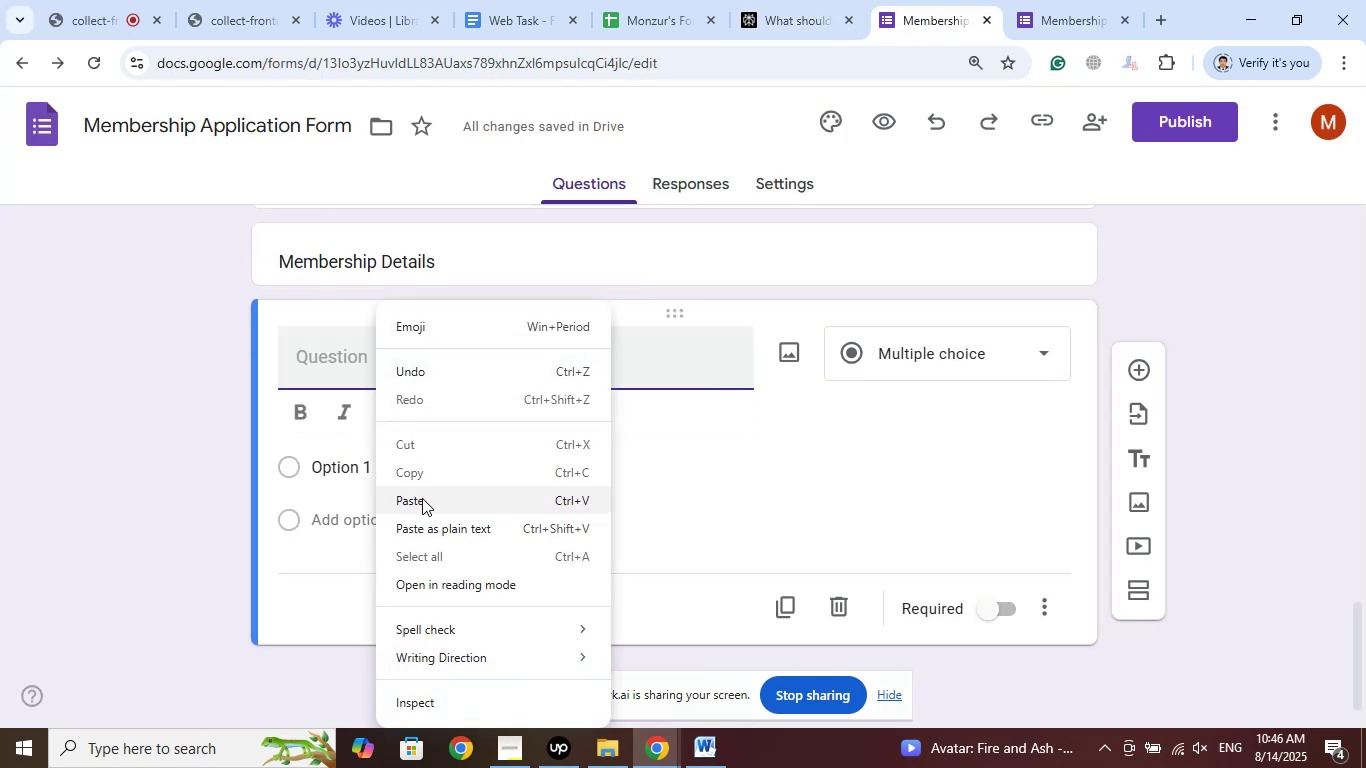 
left_click([423, 501])
 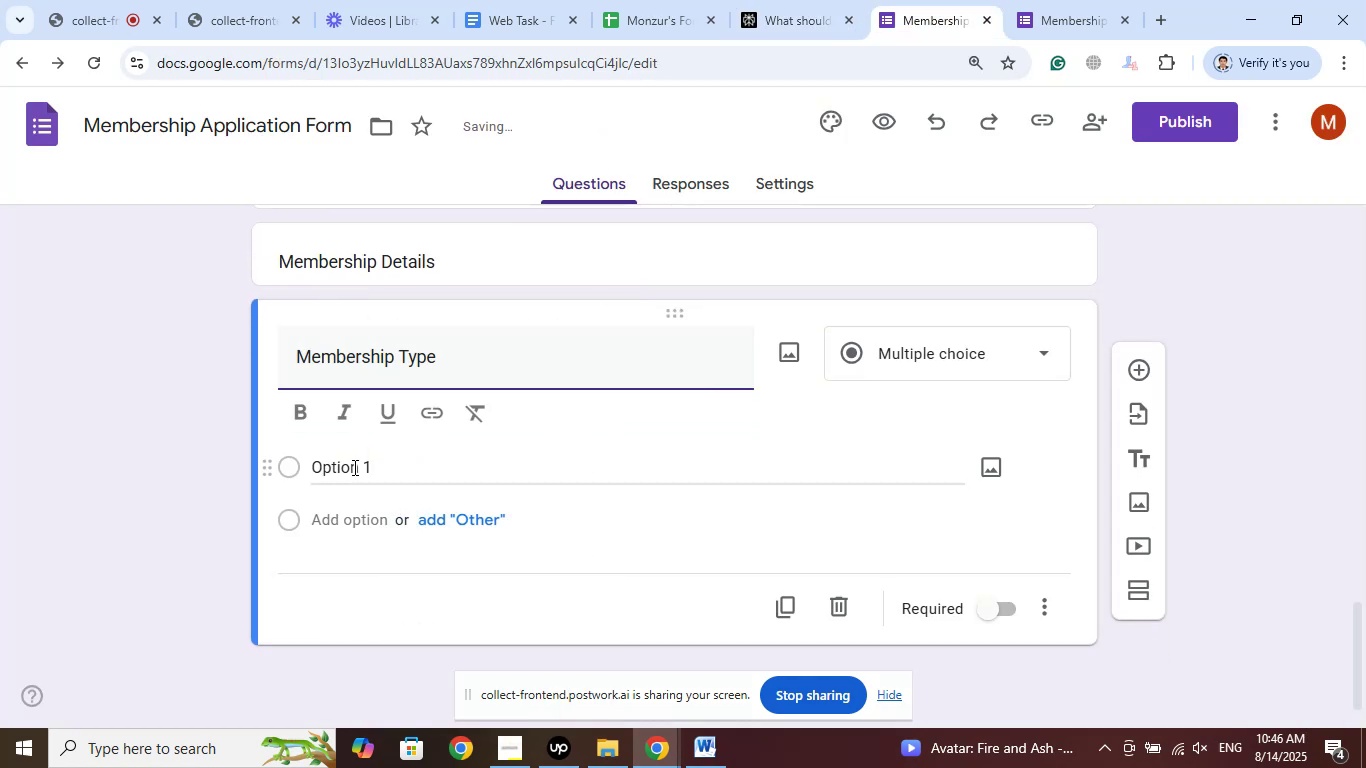 
left_click([352, 466])
 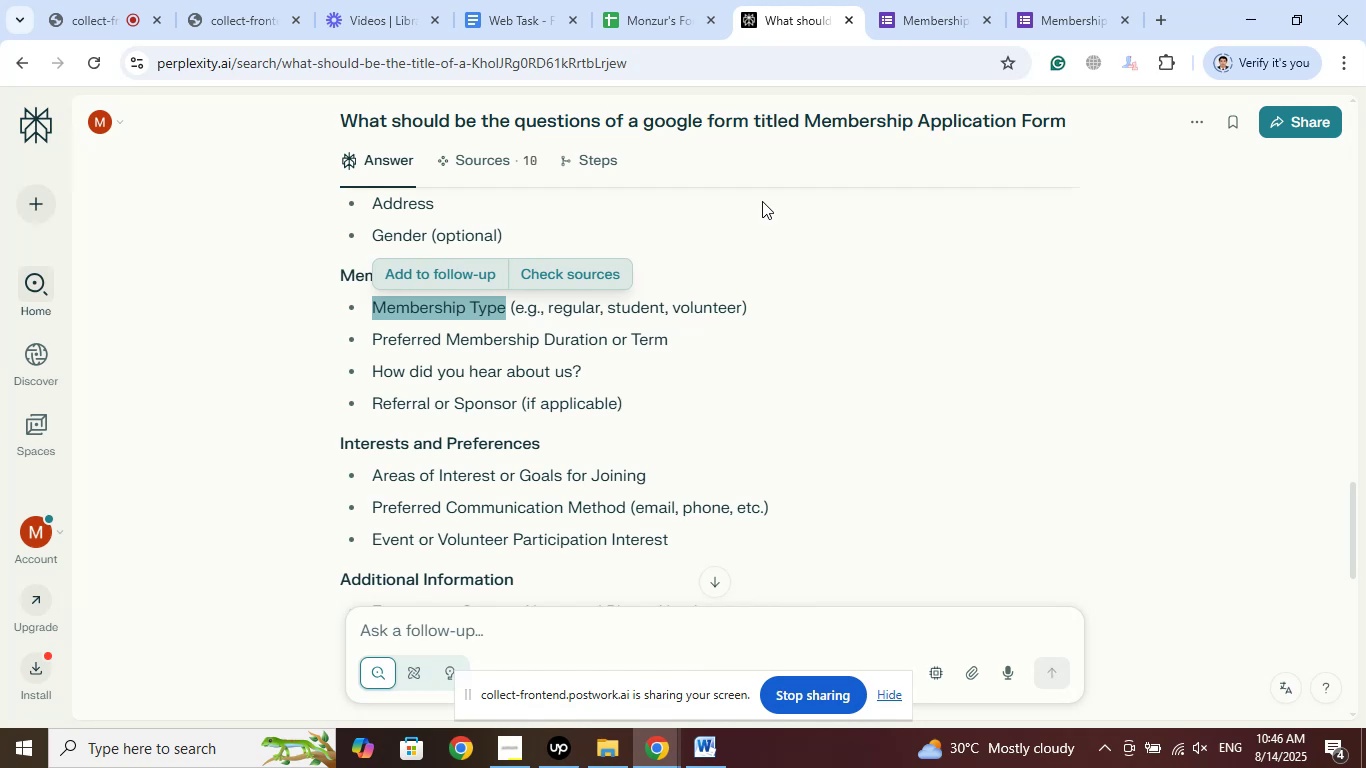 
wait(19.91)
 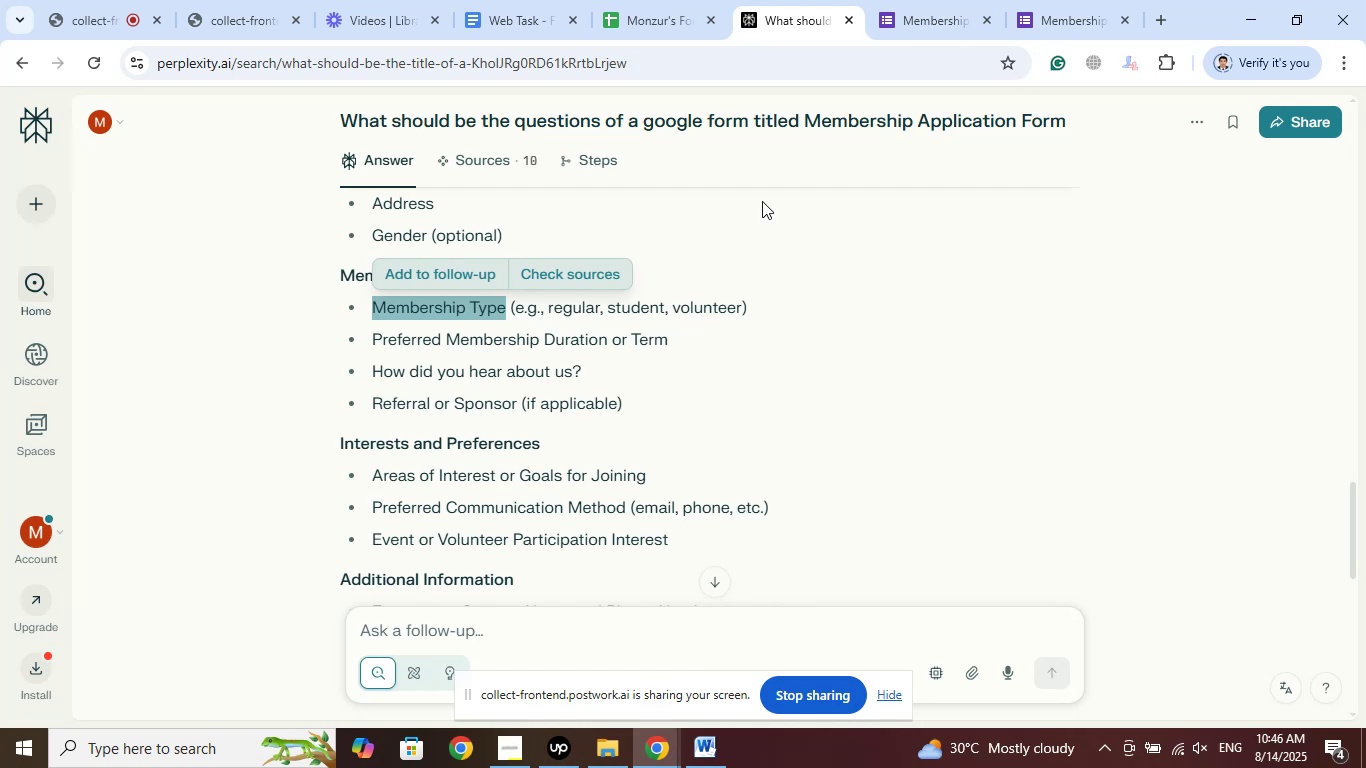 
right_click([468, 302])
 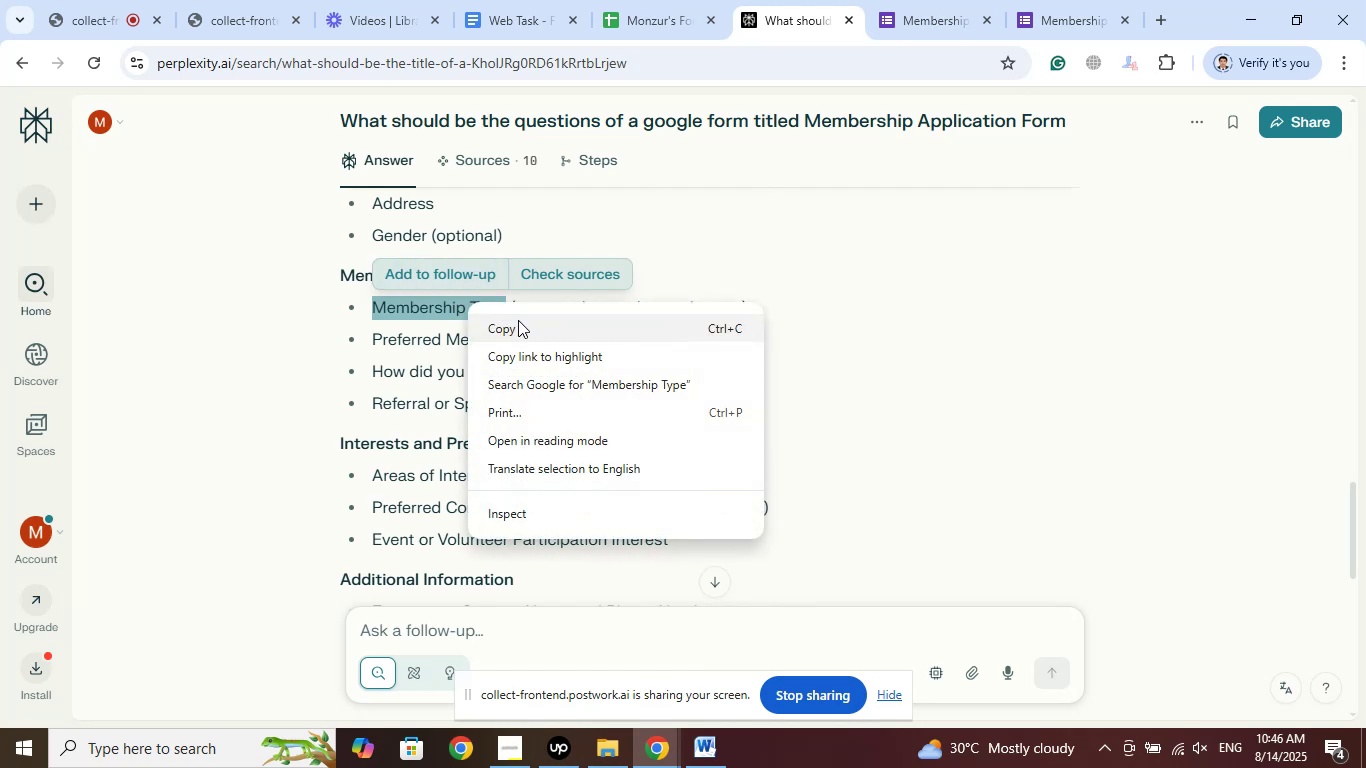 
left_click([518, 320])
 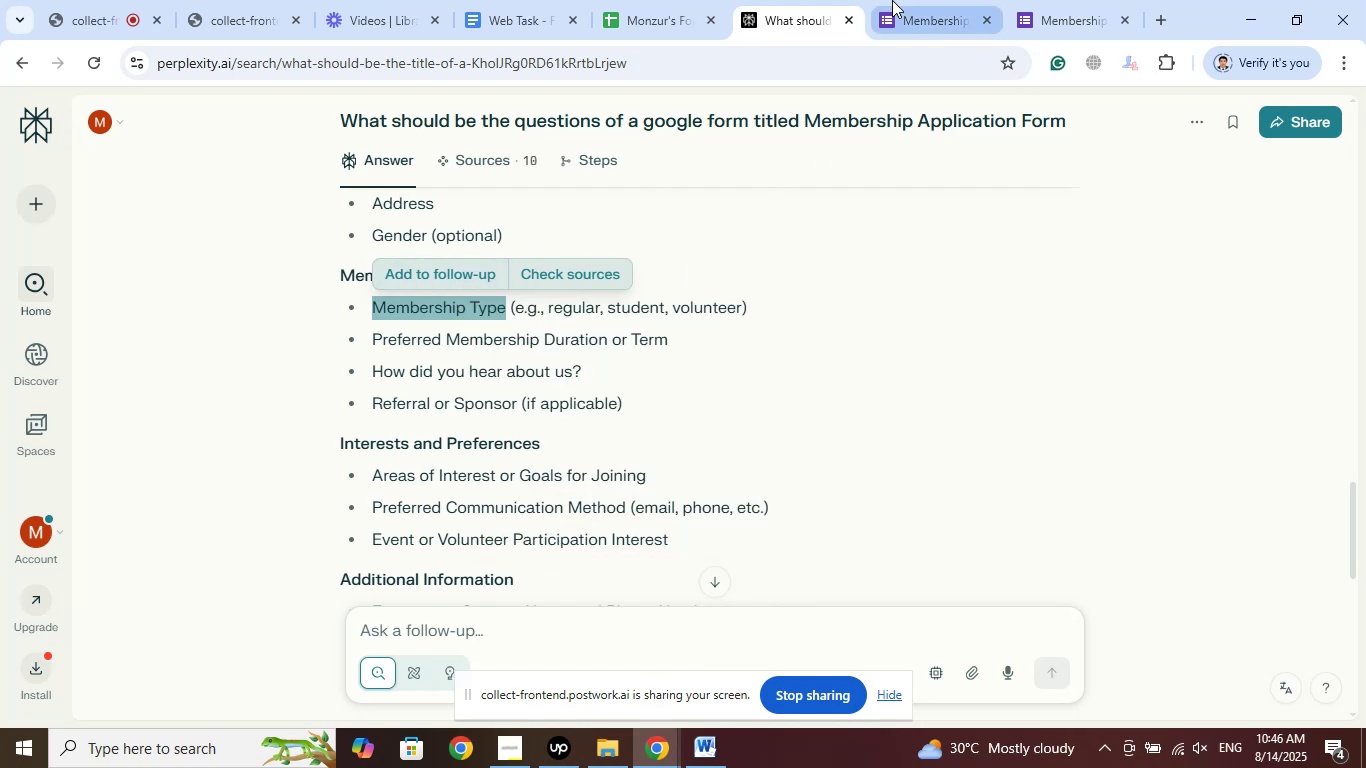 
left_click([893, 0])
 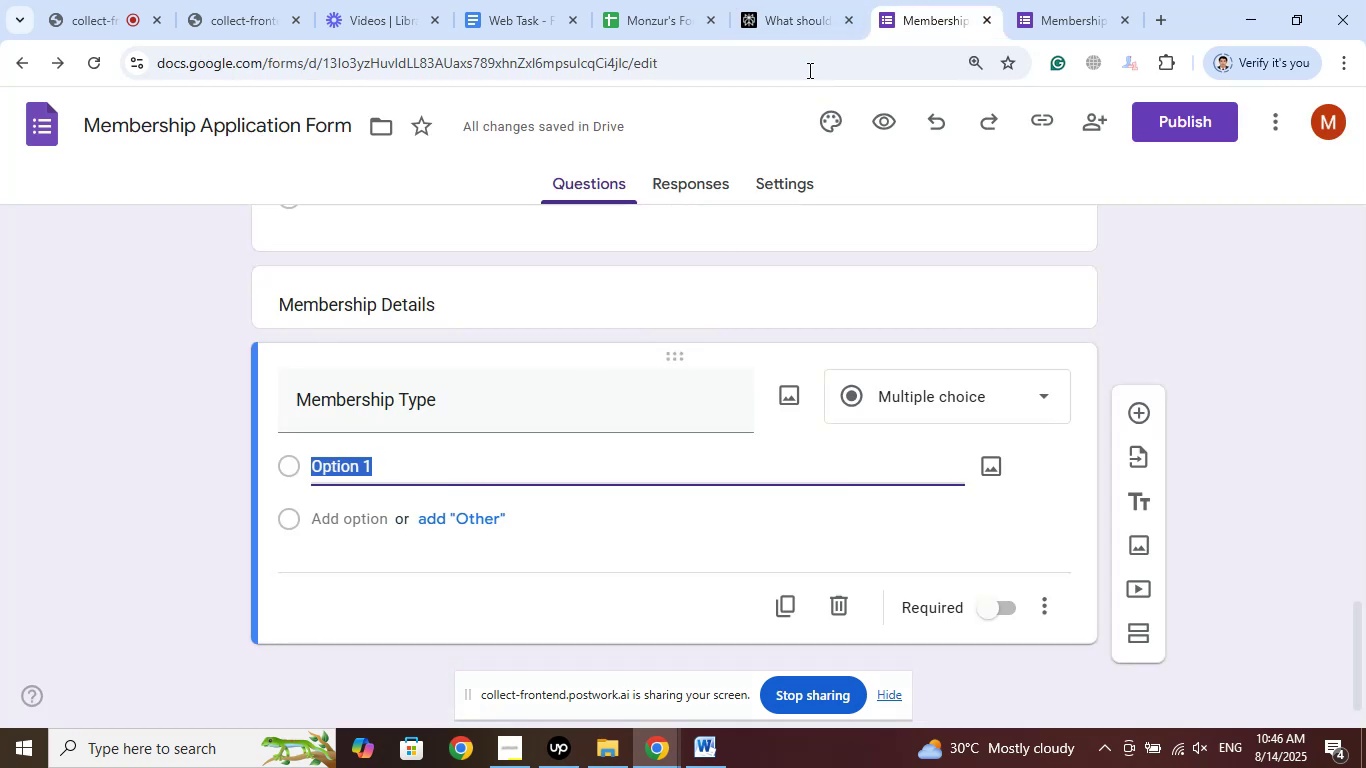 
left_click([779, 0])
 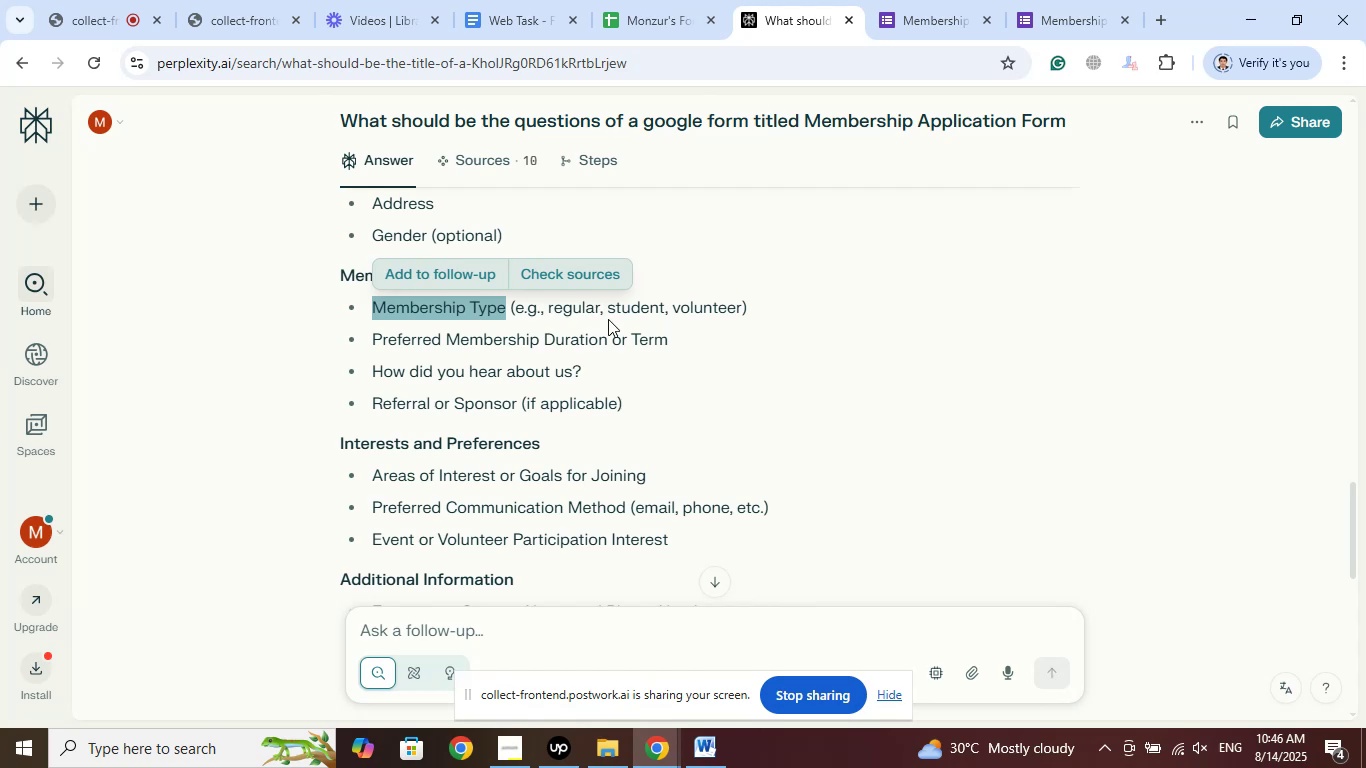 
left_click_drag(start_coordinate=[598, 302], to_coordinate=[546, 306])
 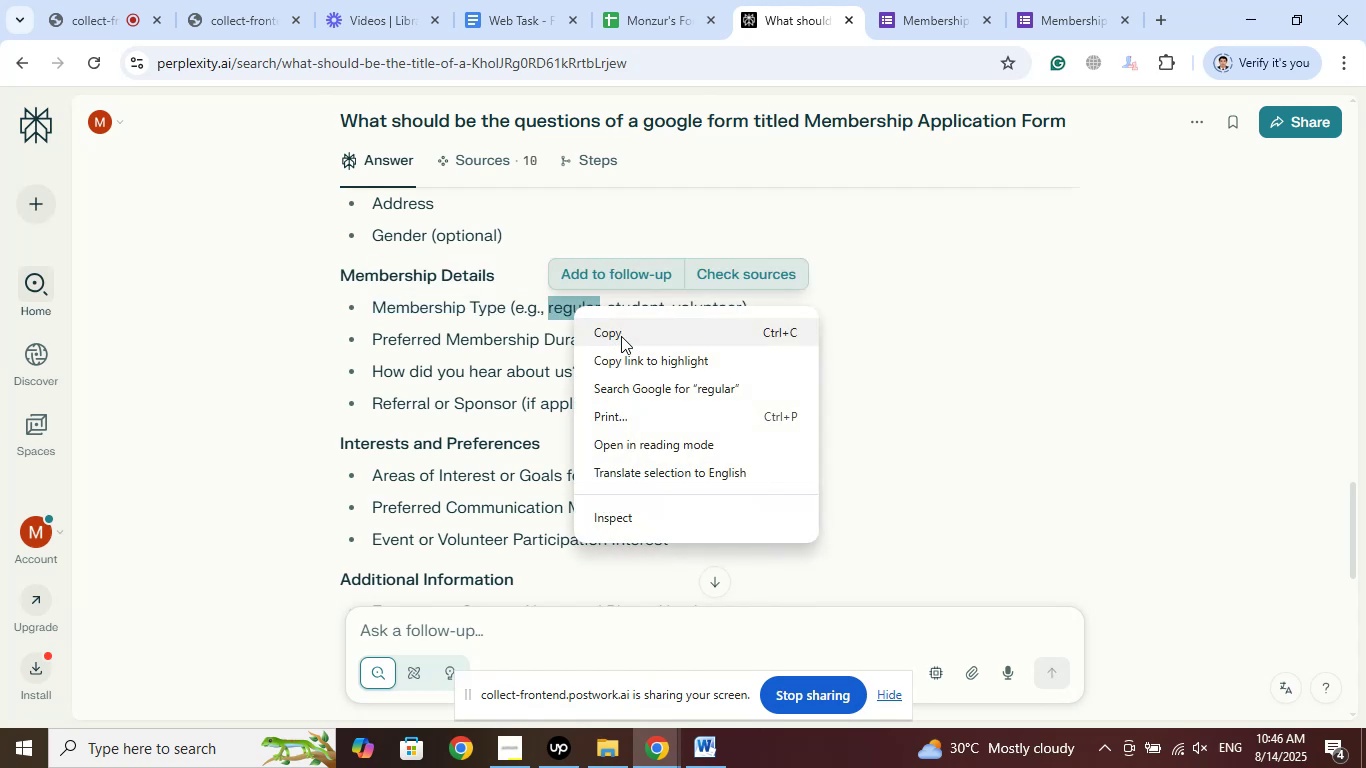 
left_click([621, 336])
 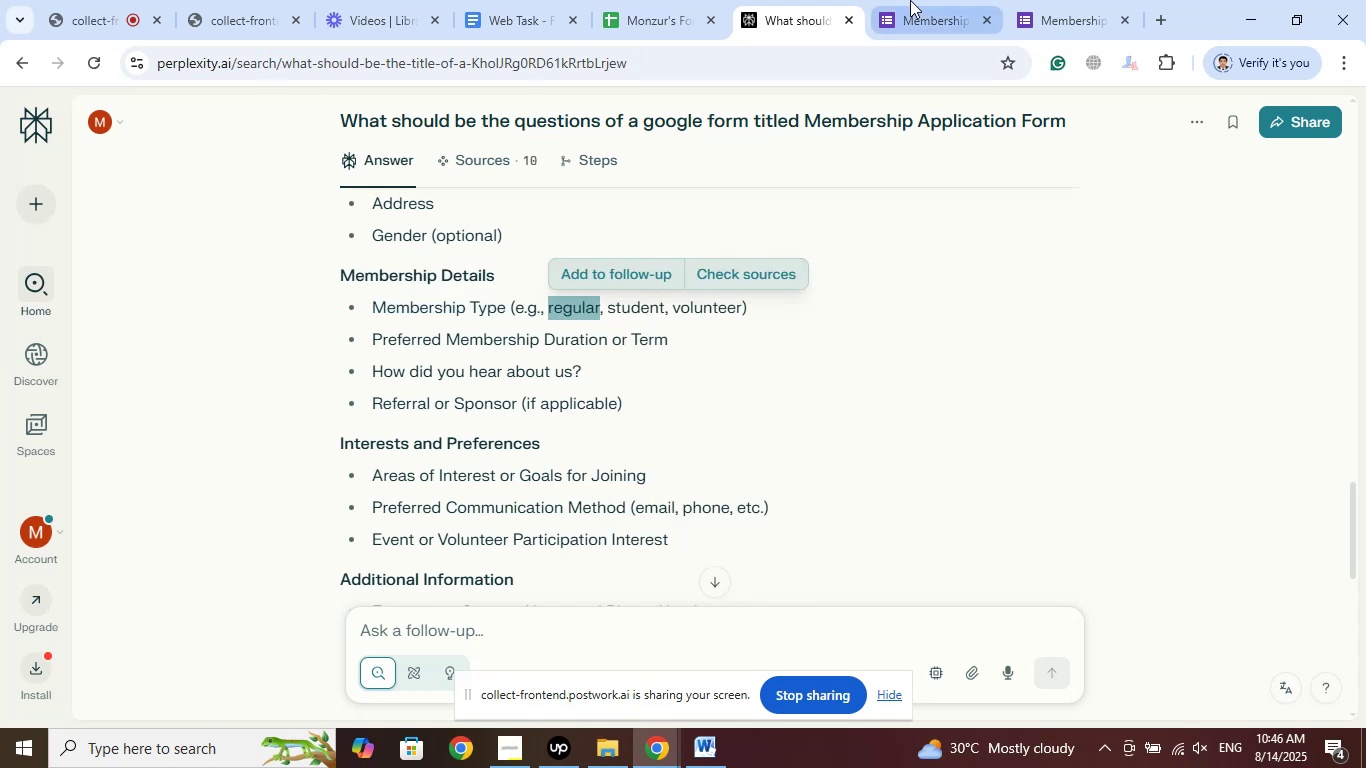 
left_click([910, 0])
 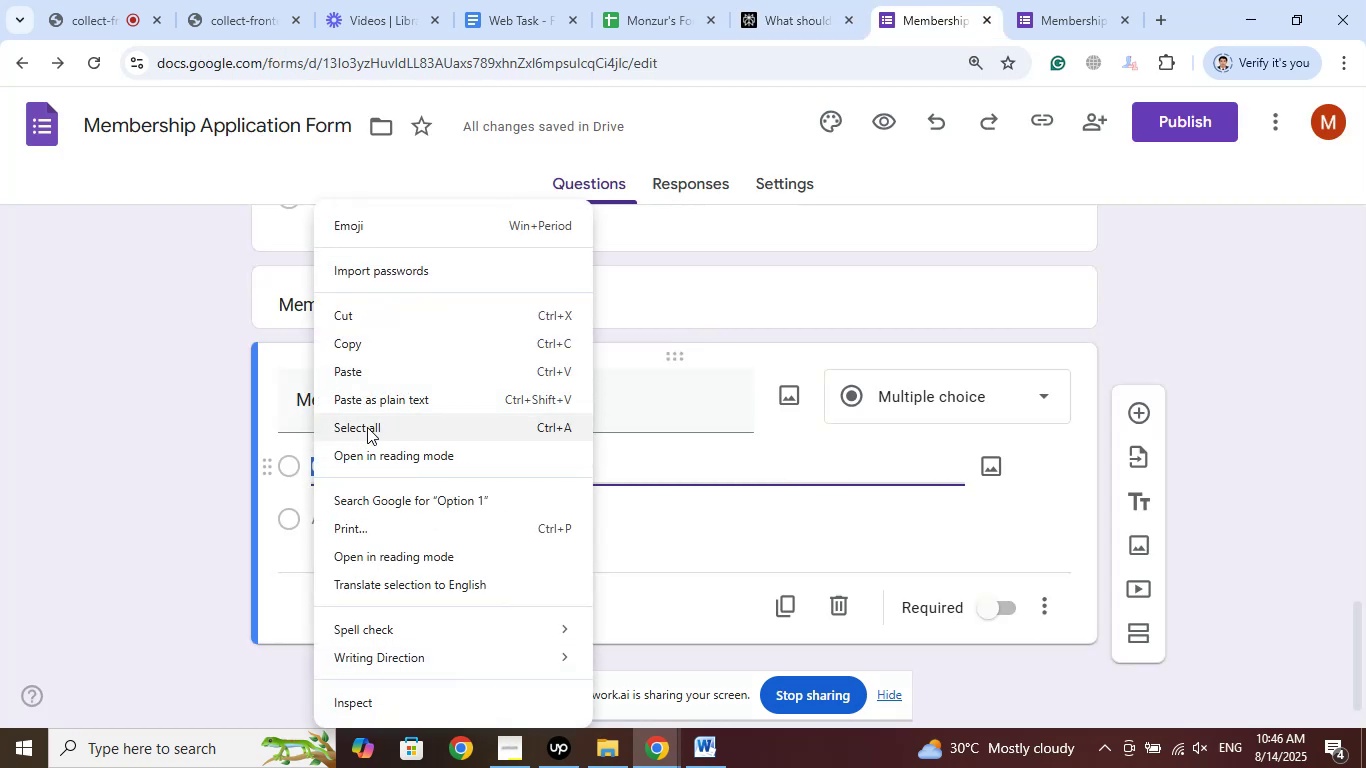 
left_click([370, 374])
 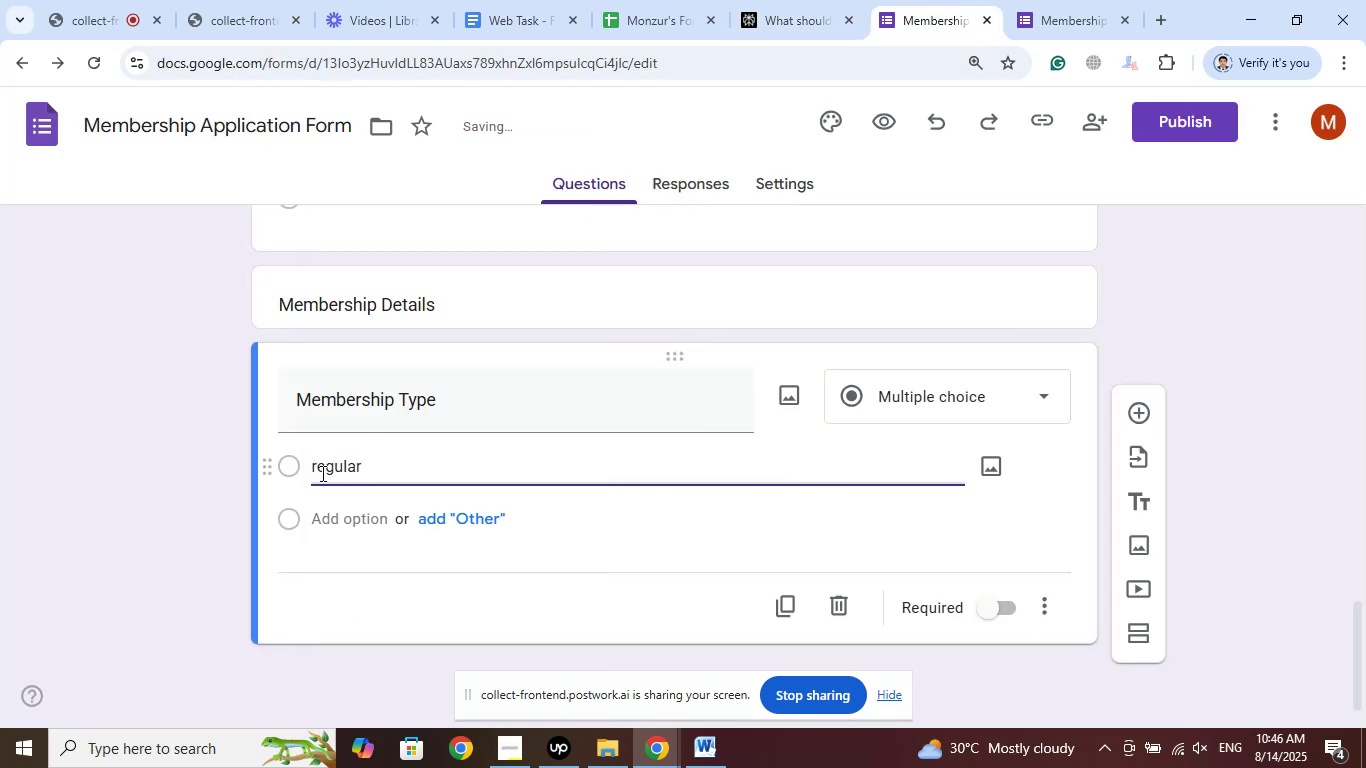 
left_click([320, 472])
 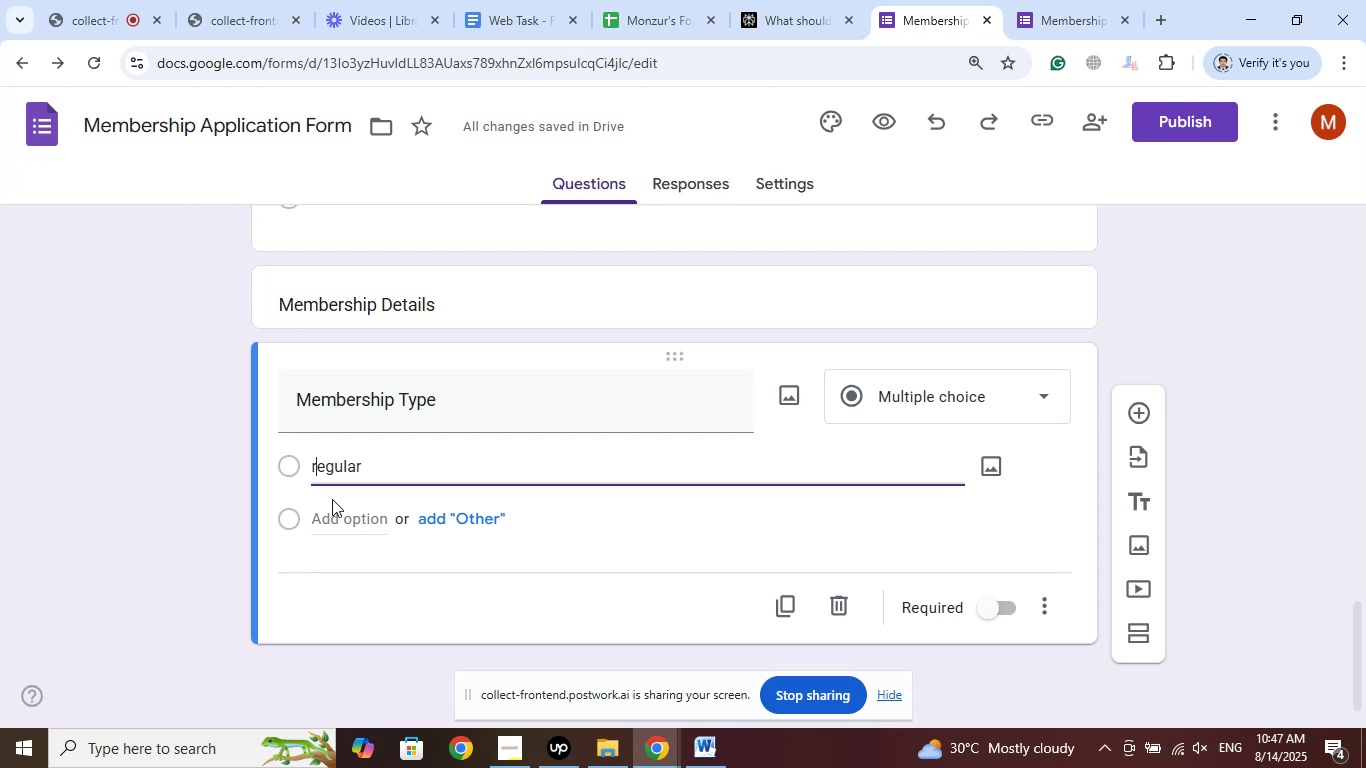 
key(Backspace)
 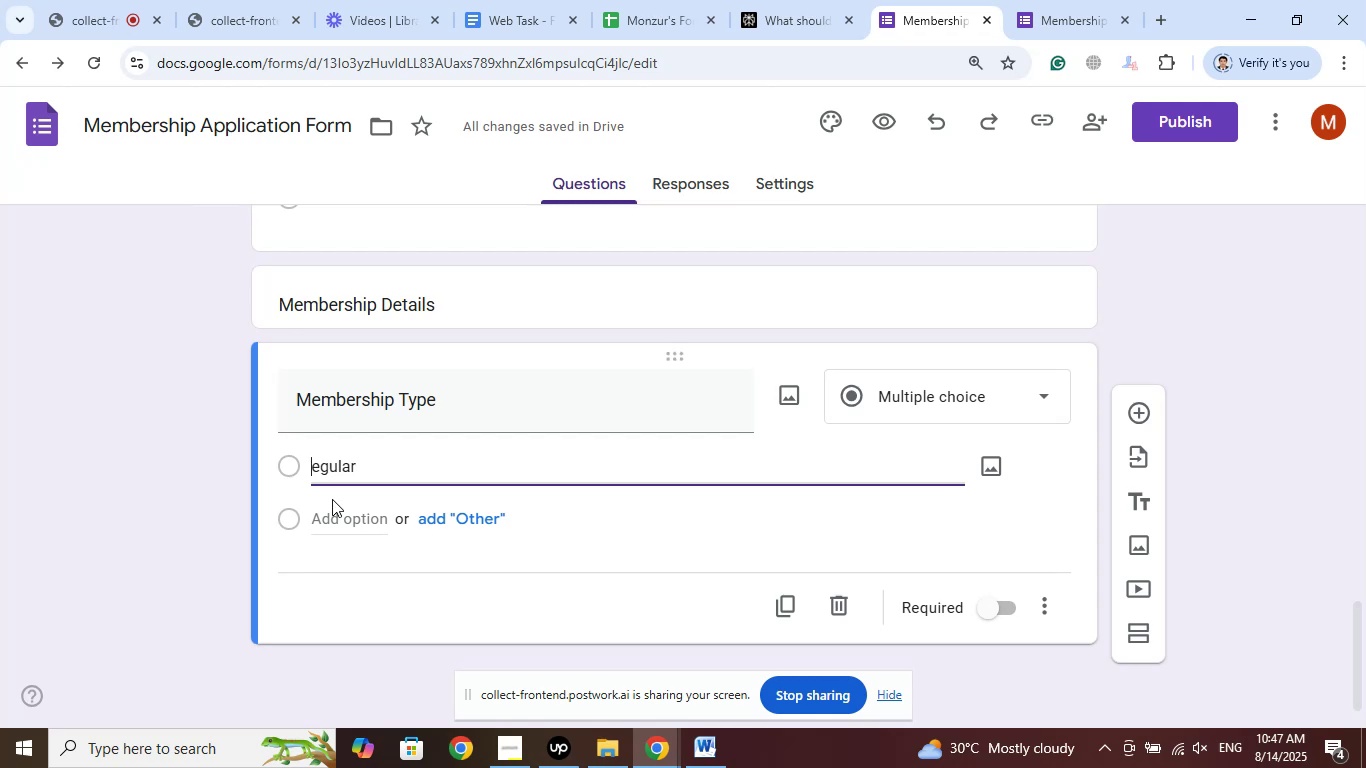 
key(Shift+R)
 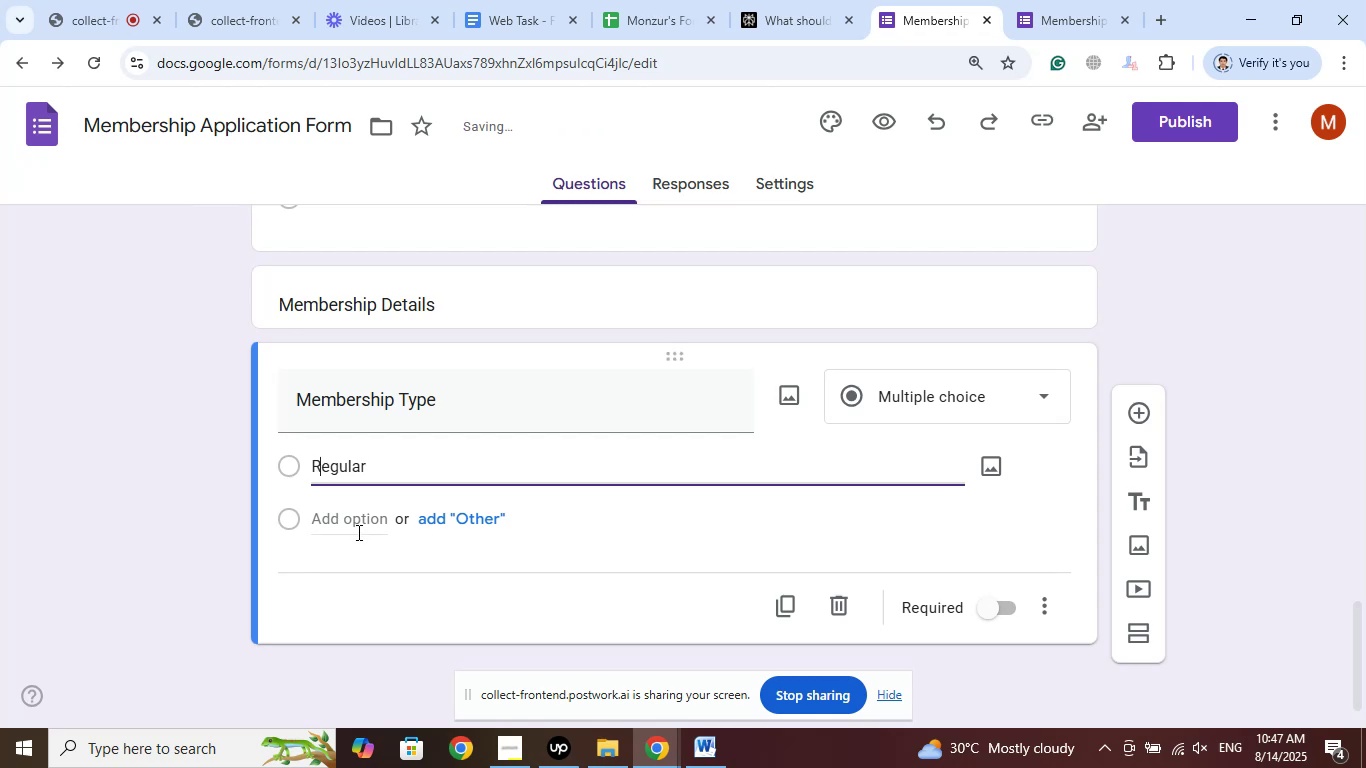 
left_click([360, 518])
 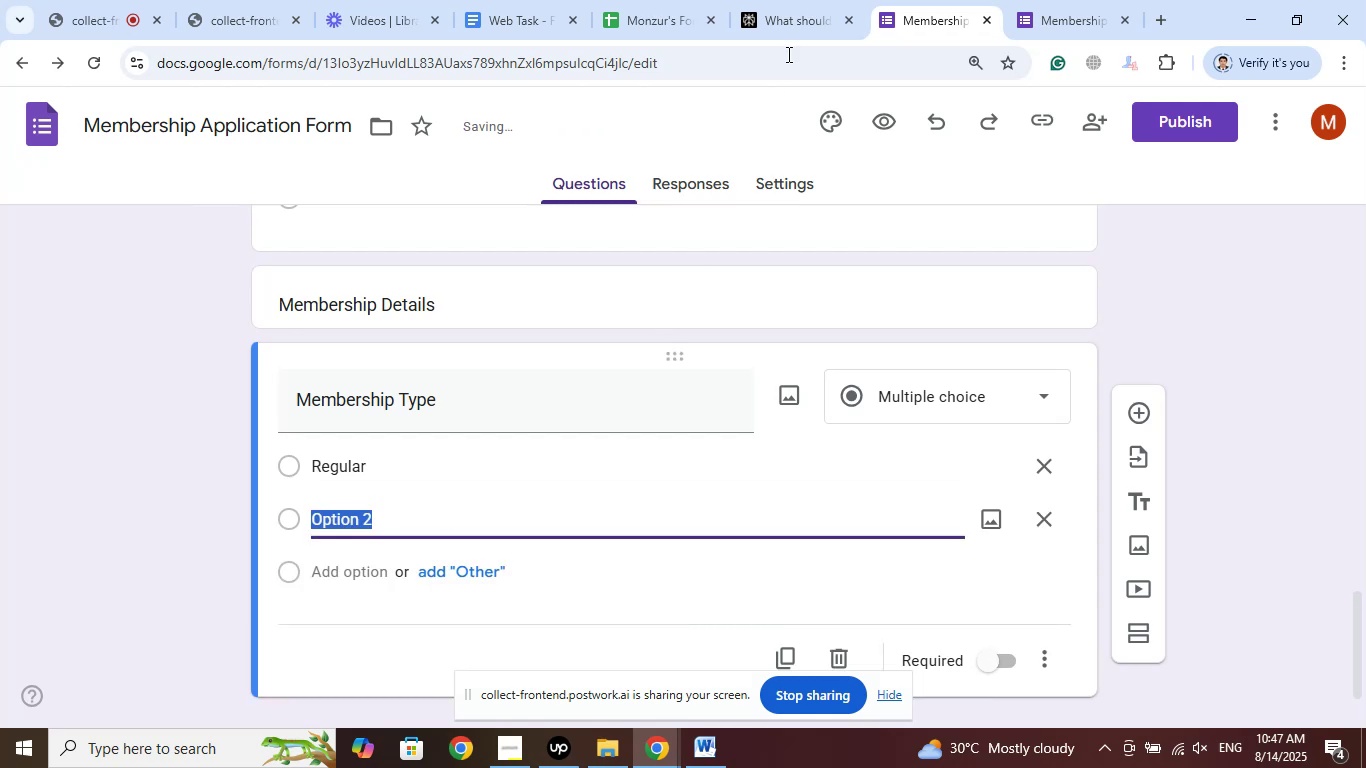 
left_click([801, 0])
 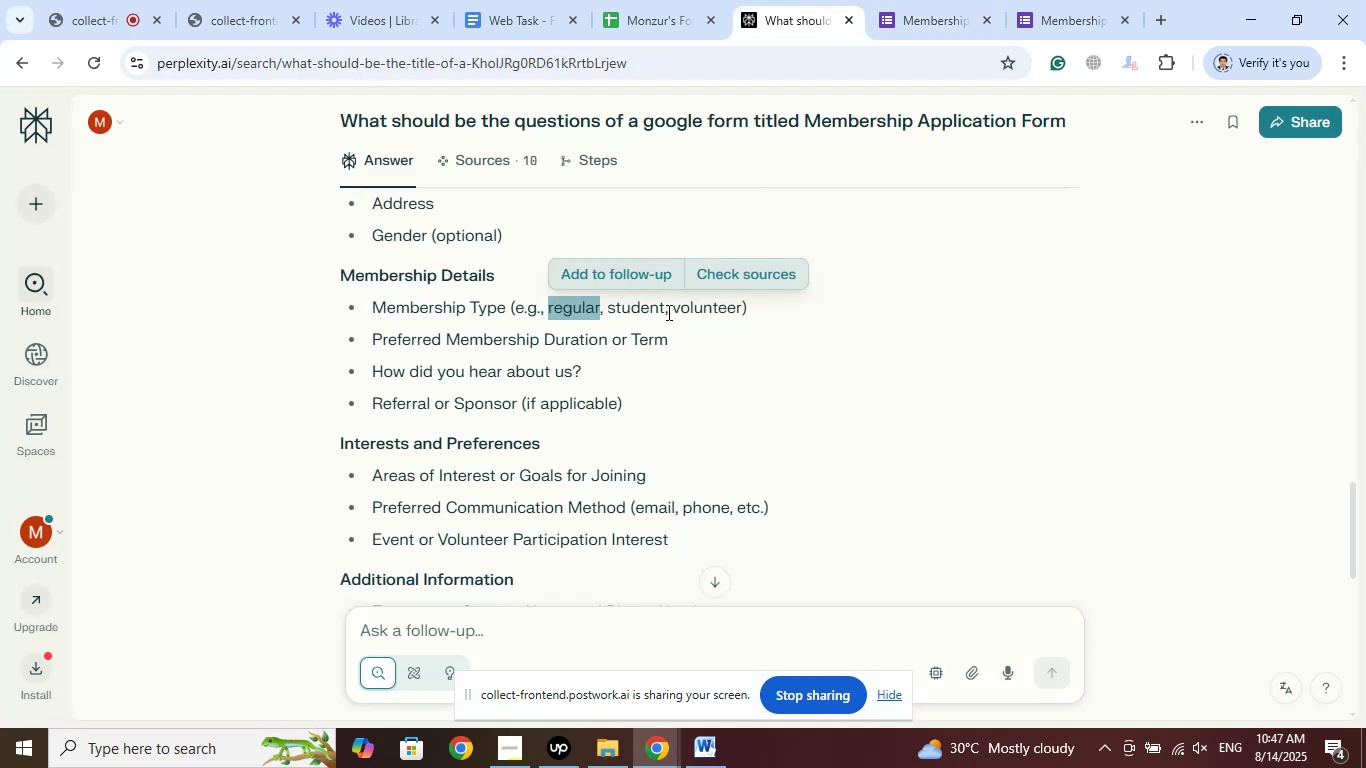 
left_click_drag(start_coordinate=[665, 307], to_coordinate=[607, 311])
 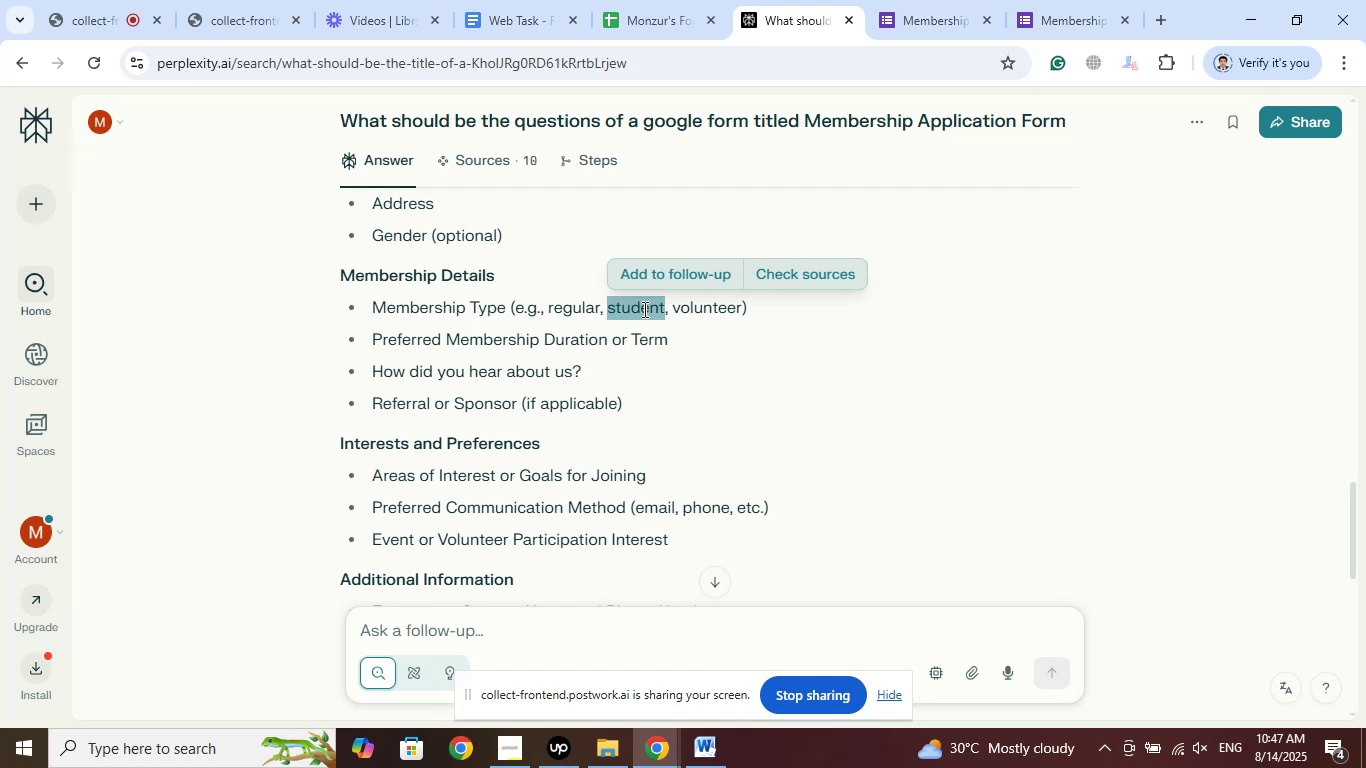 
right_click([643, 309])
 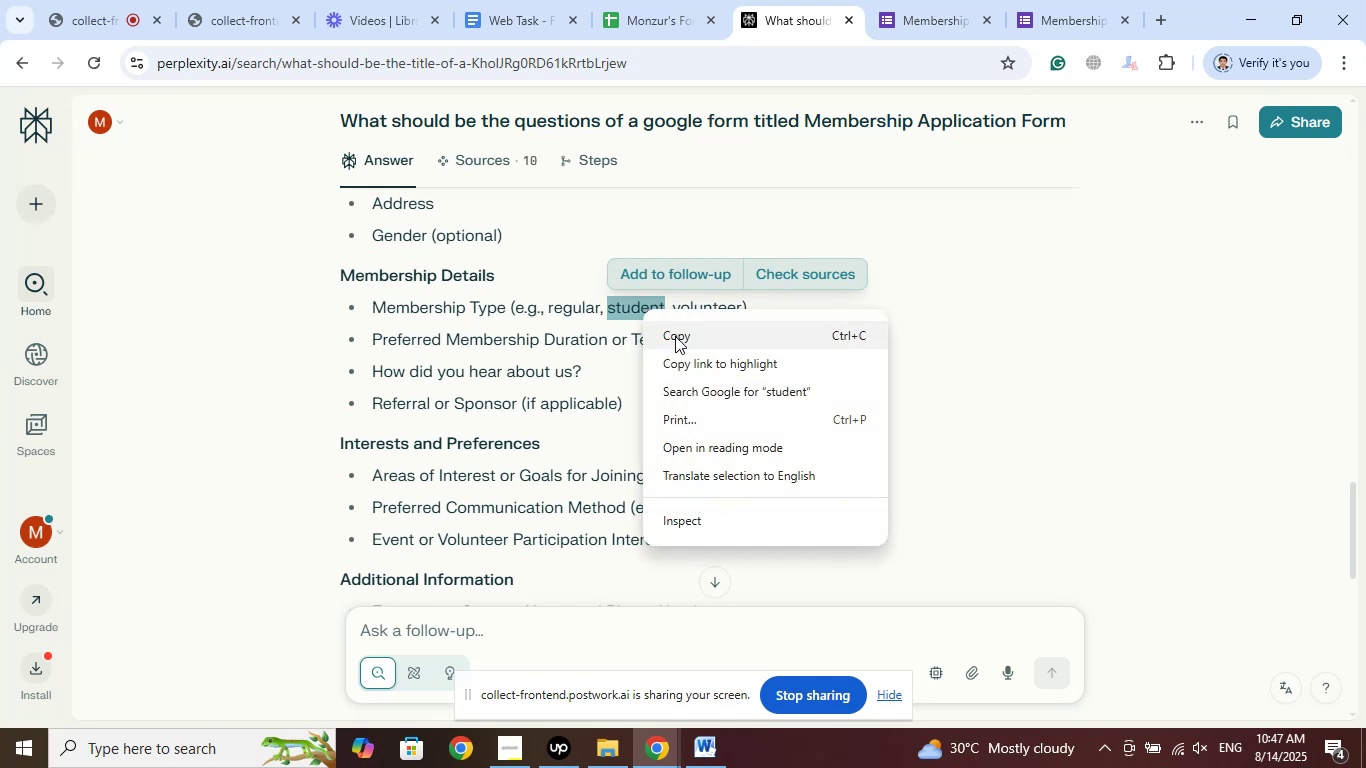 
left_click([675, 336])
 